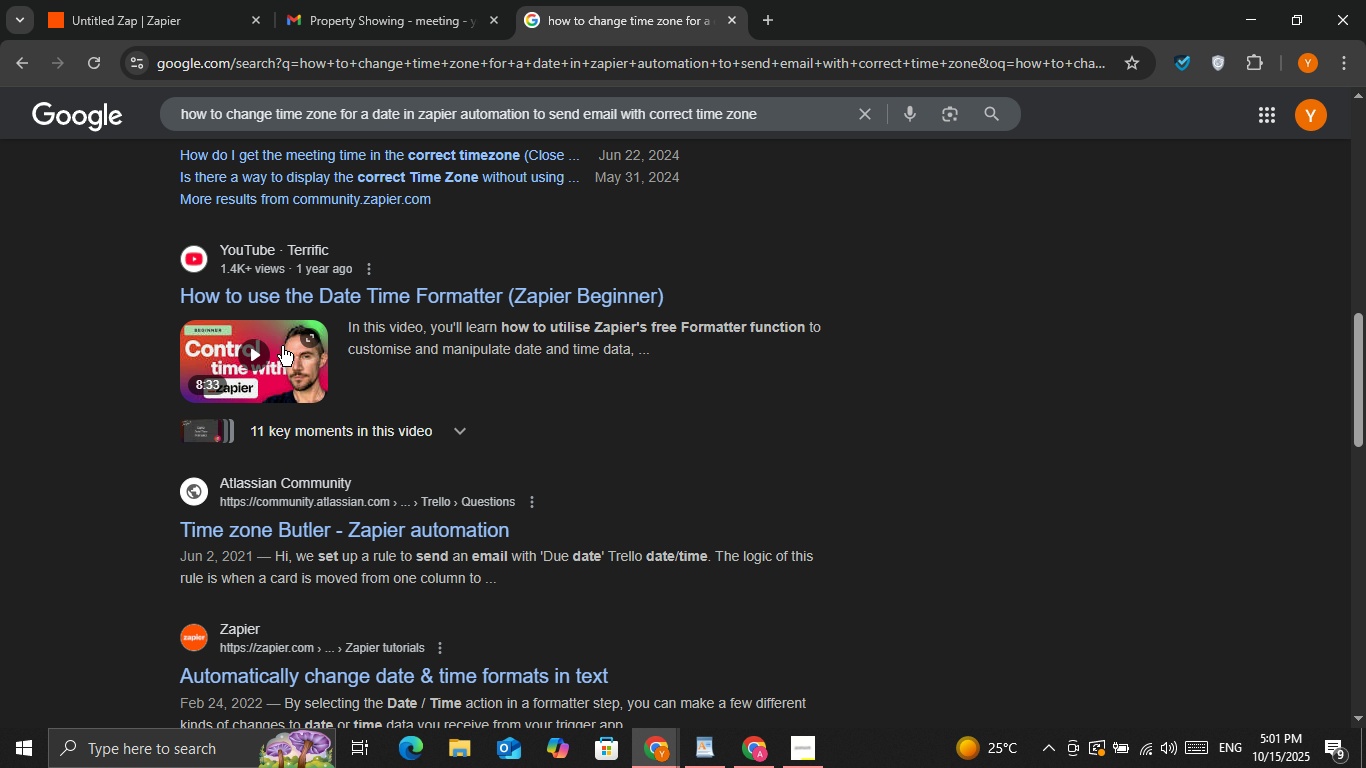 
left_click([259, 352])
 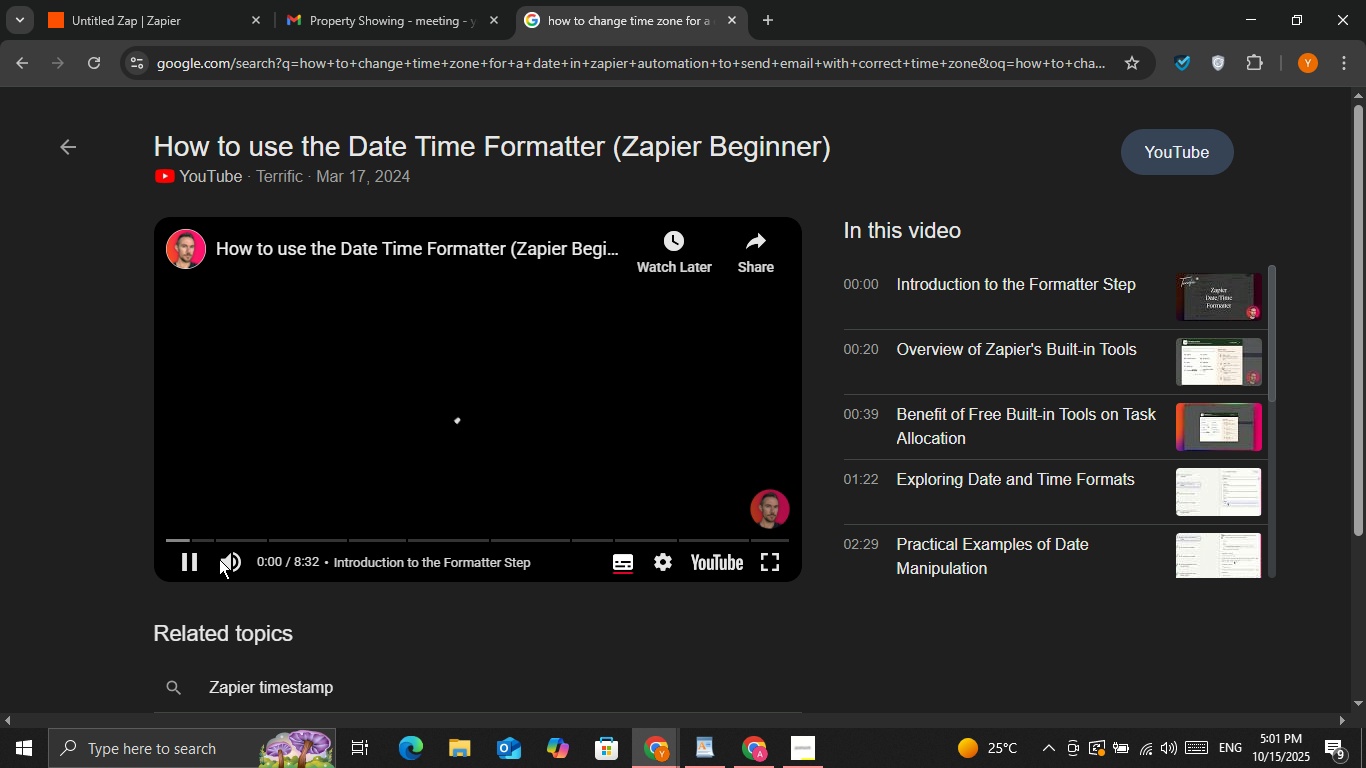 
left_click([232, 561])
 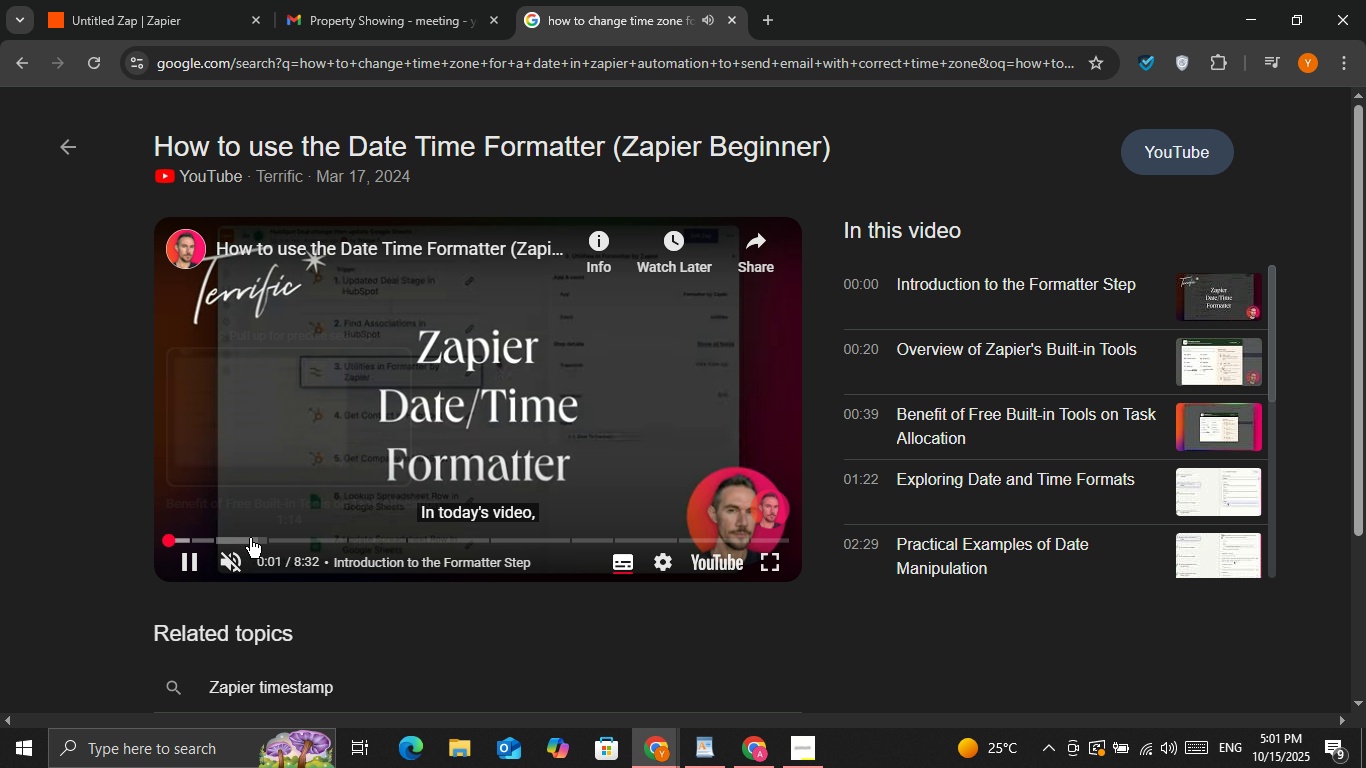 
left_click([211, 534])
 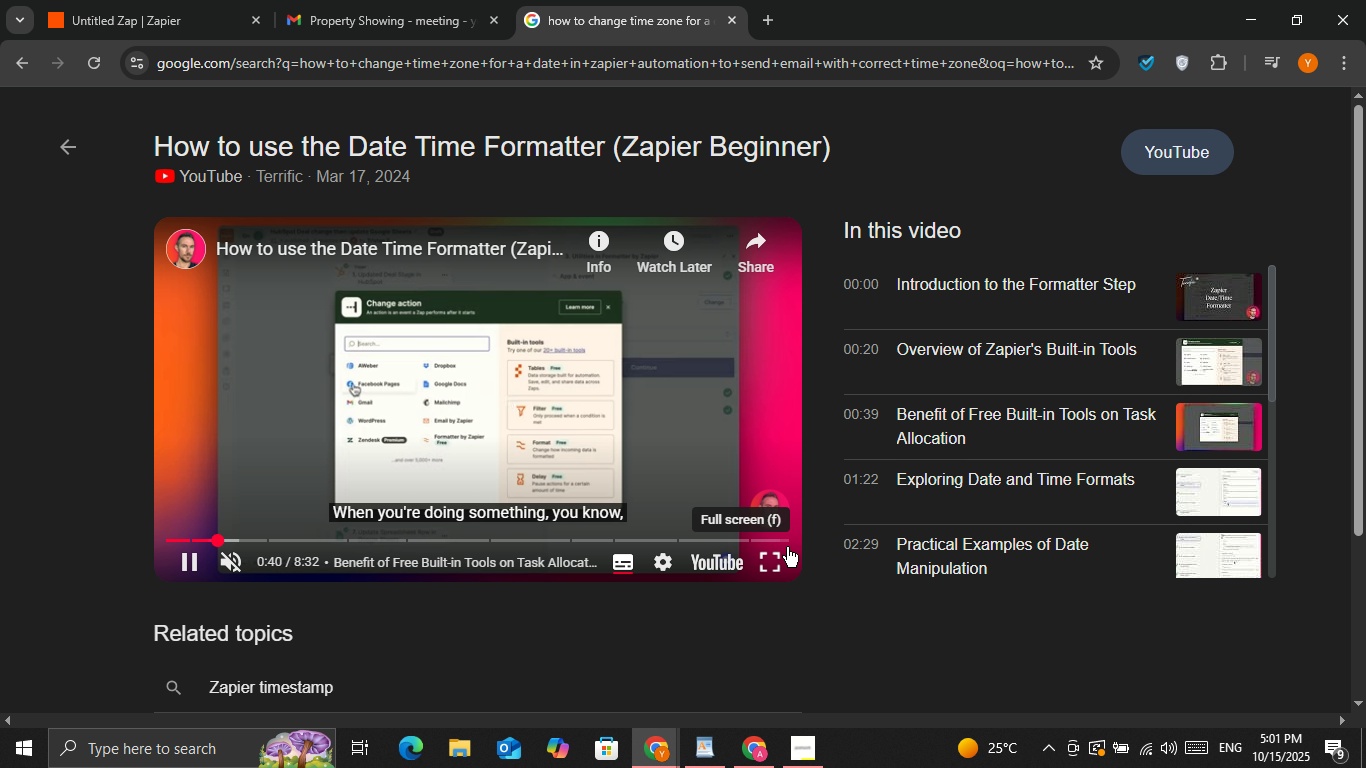 
left_click([785, 558])
 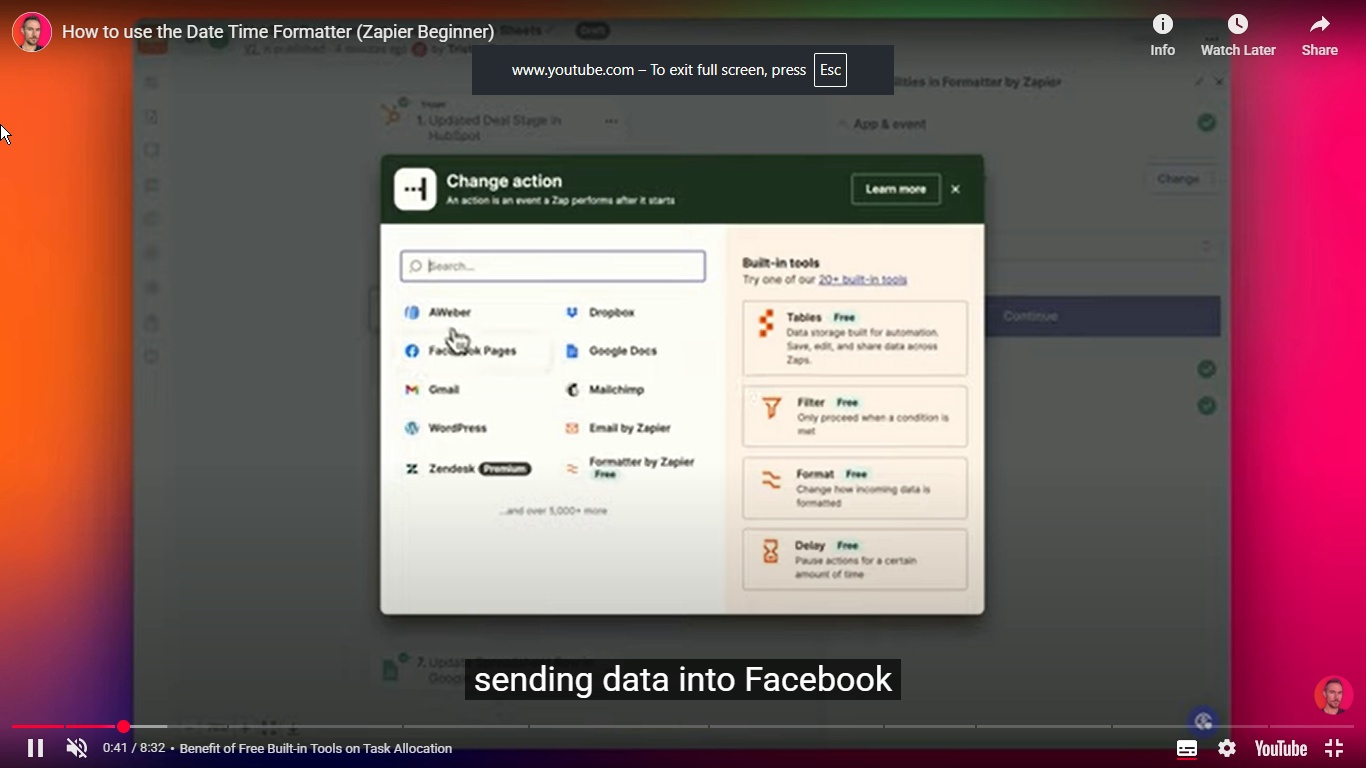 
key(ArrowRight)
 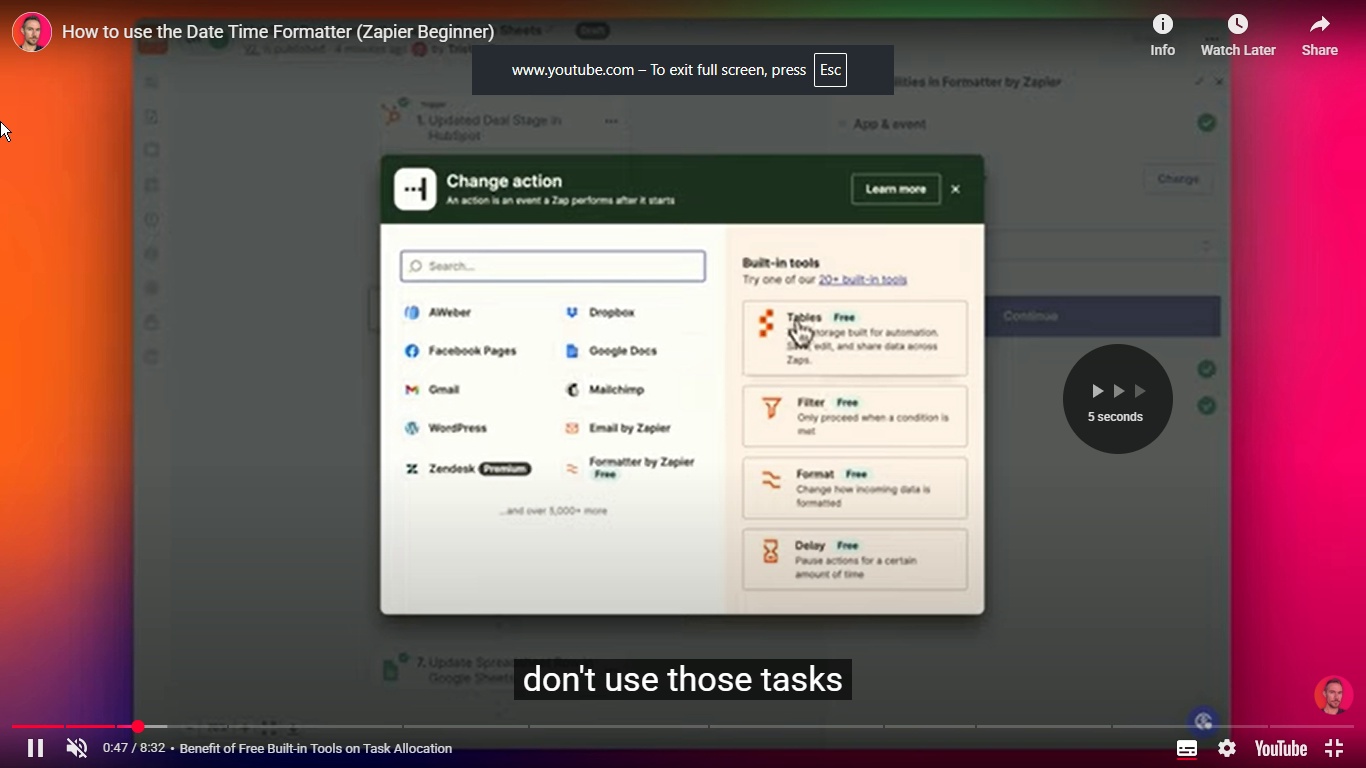 
key(ArrowRight)
 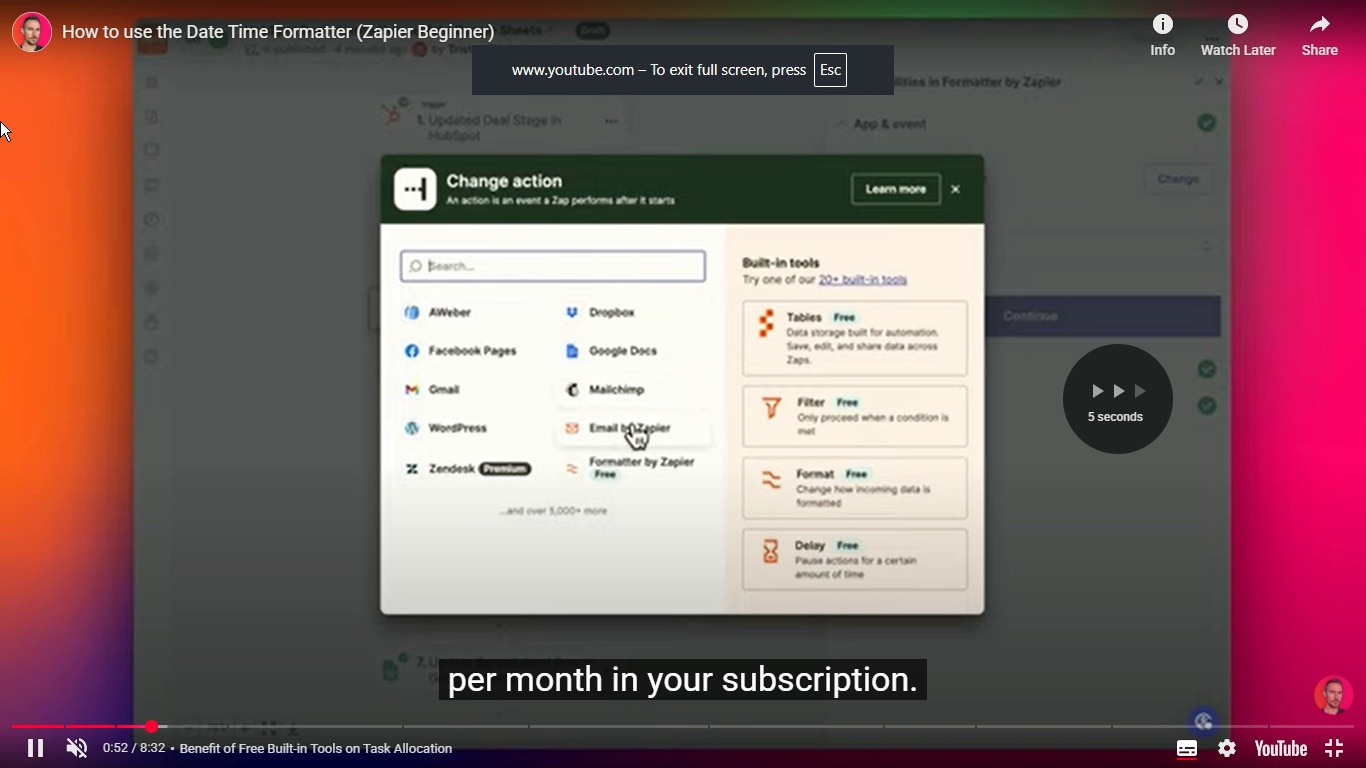 
key(ArrowRight)
 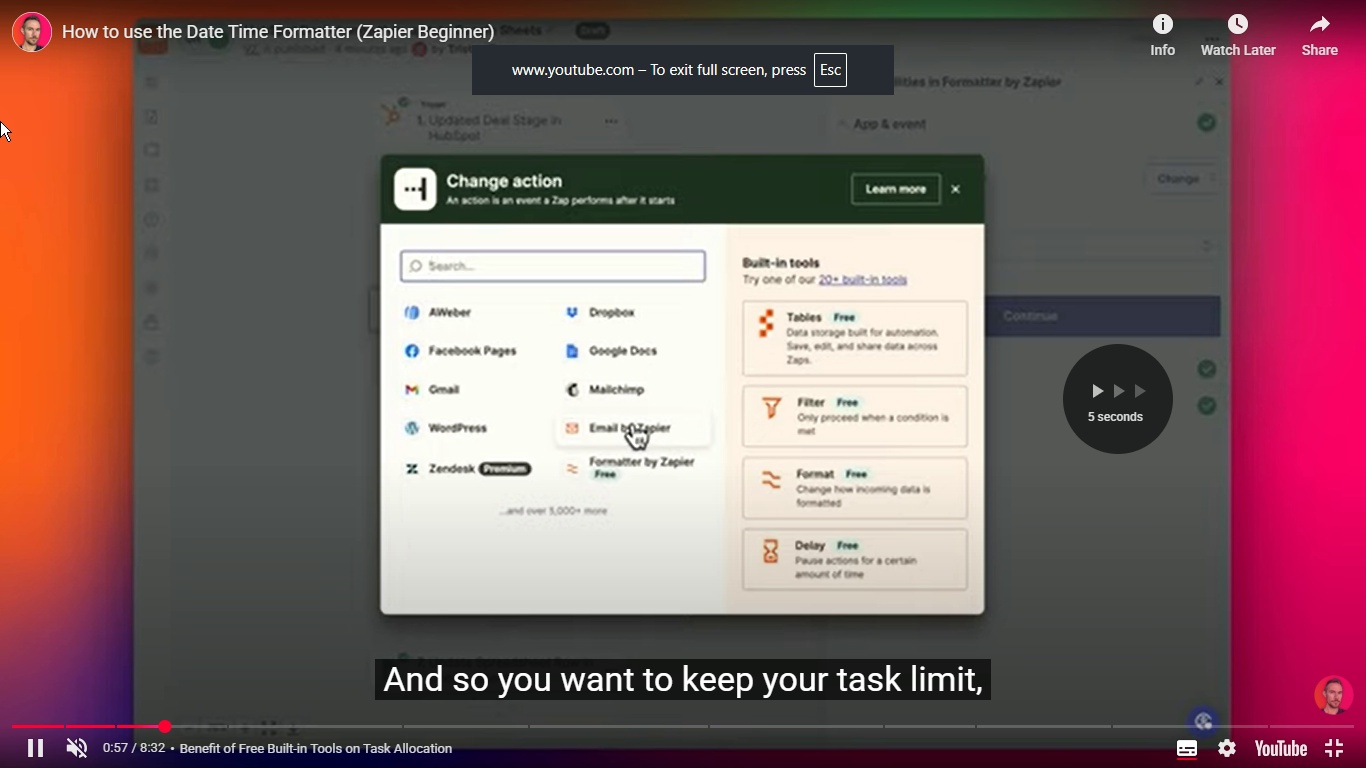 
key(ArrowRight)
 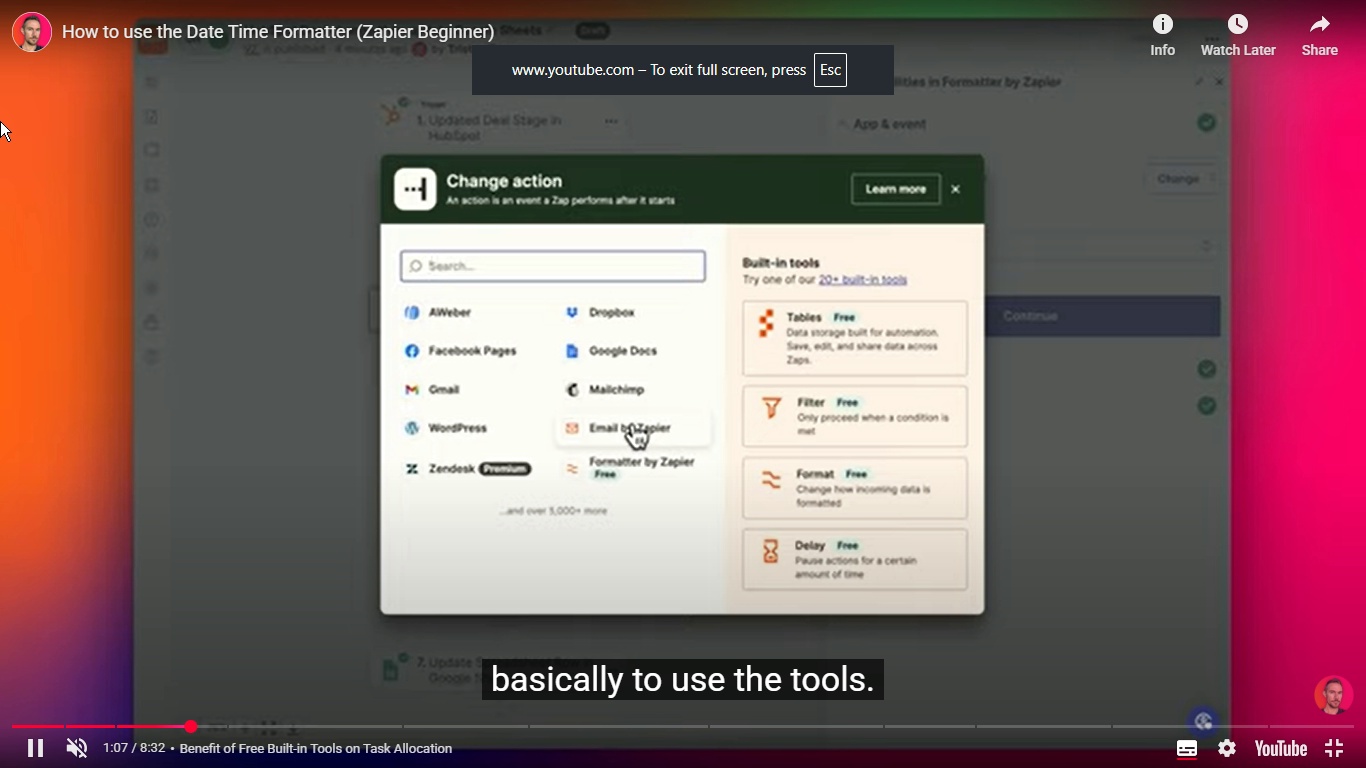 
key(ArrowRight)
 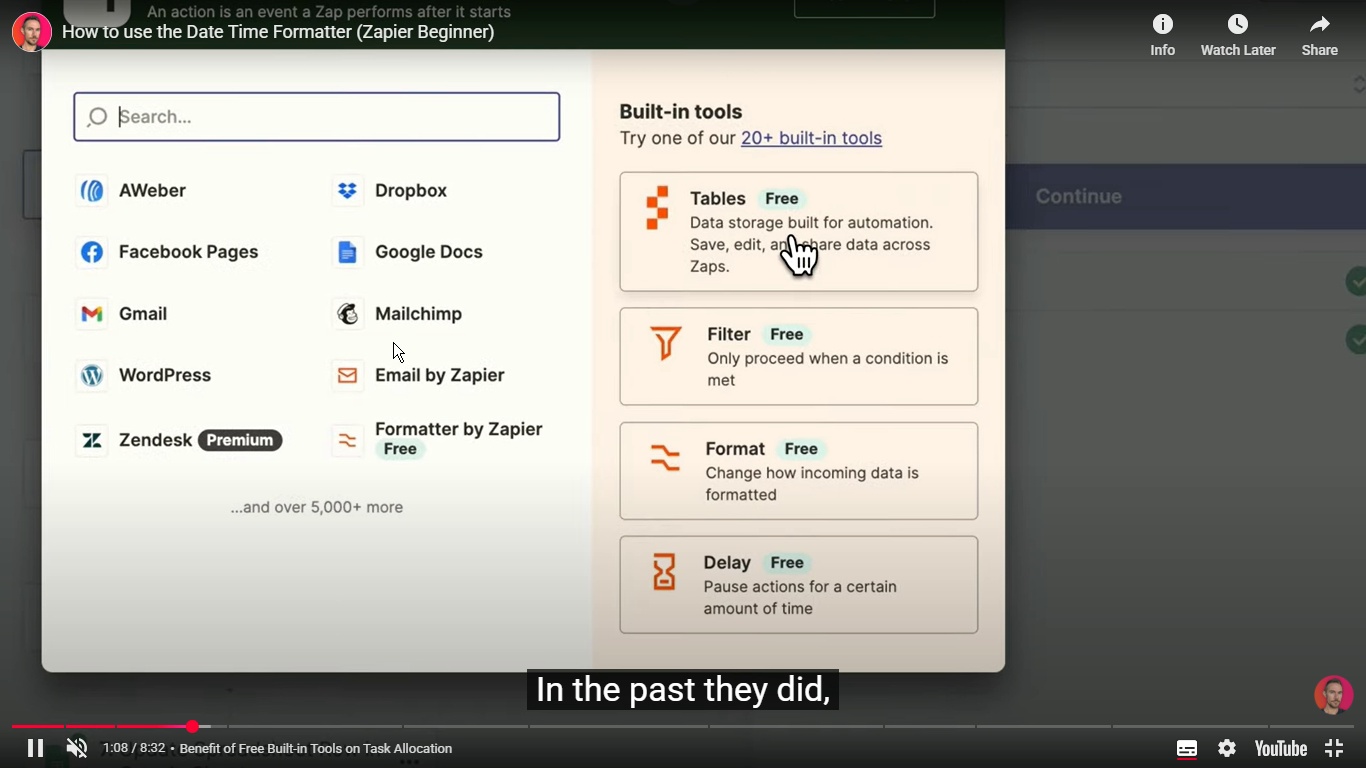 
key(ArrowRight)
 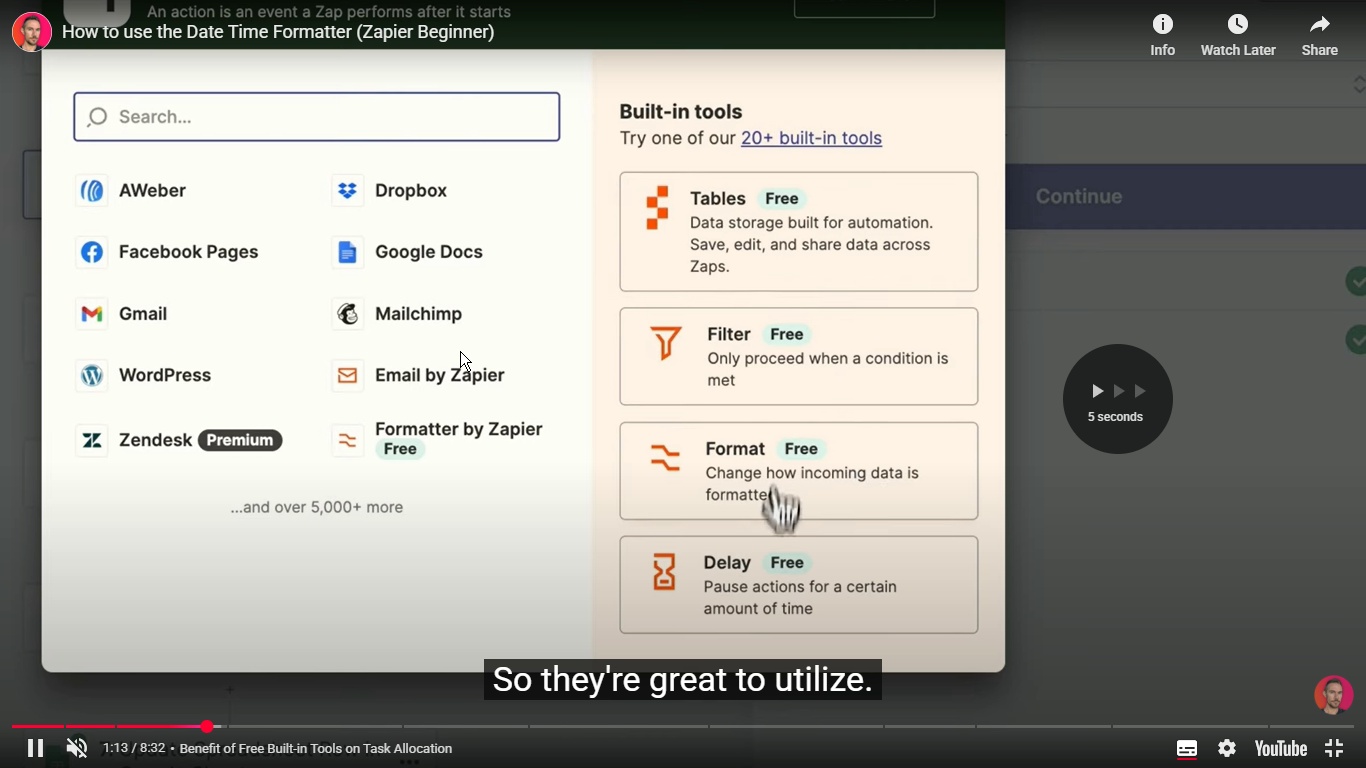 
key(ArrowRight)
 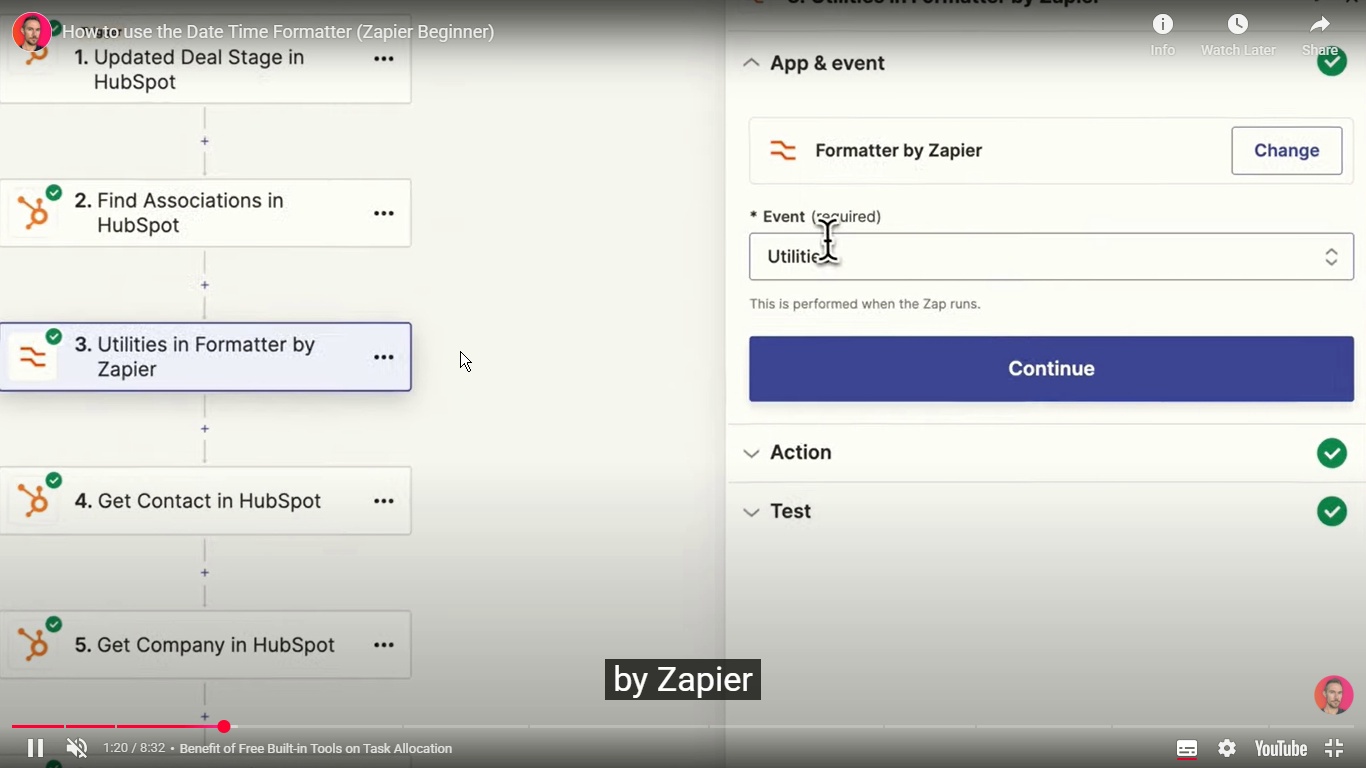 
key(ArrowRight)
 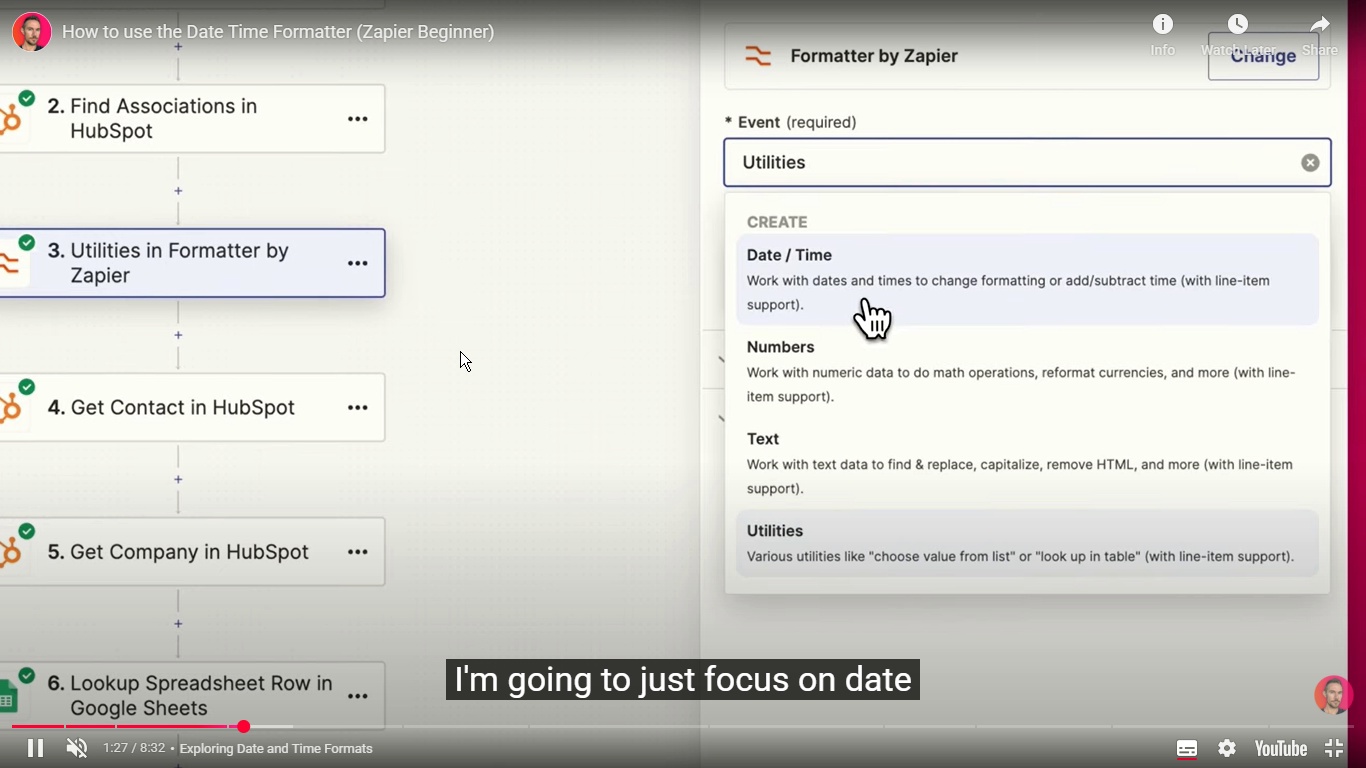 
key(ArrowRight)
 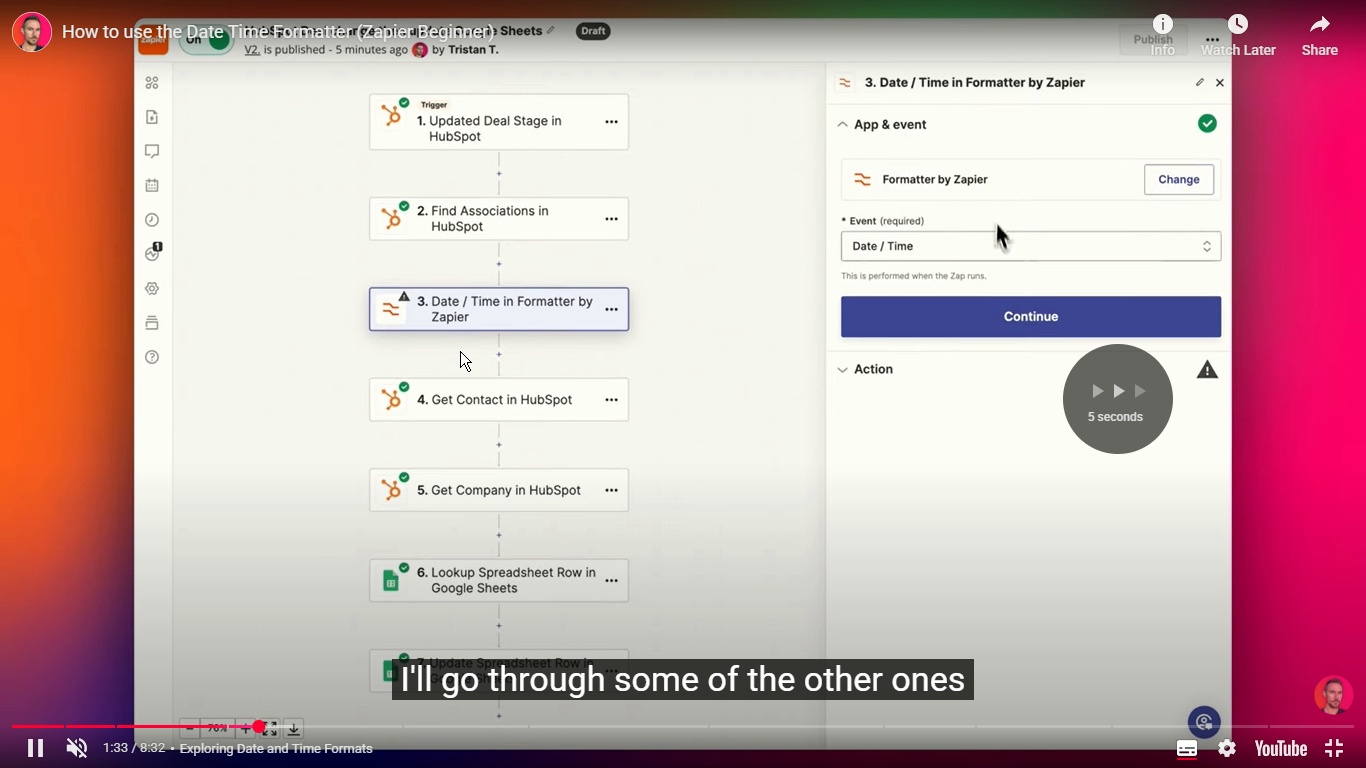 
key(ArrowRight)
 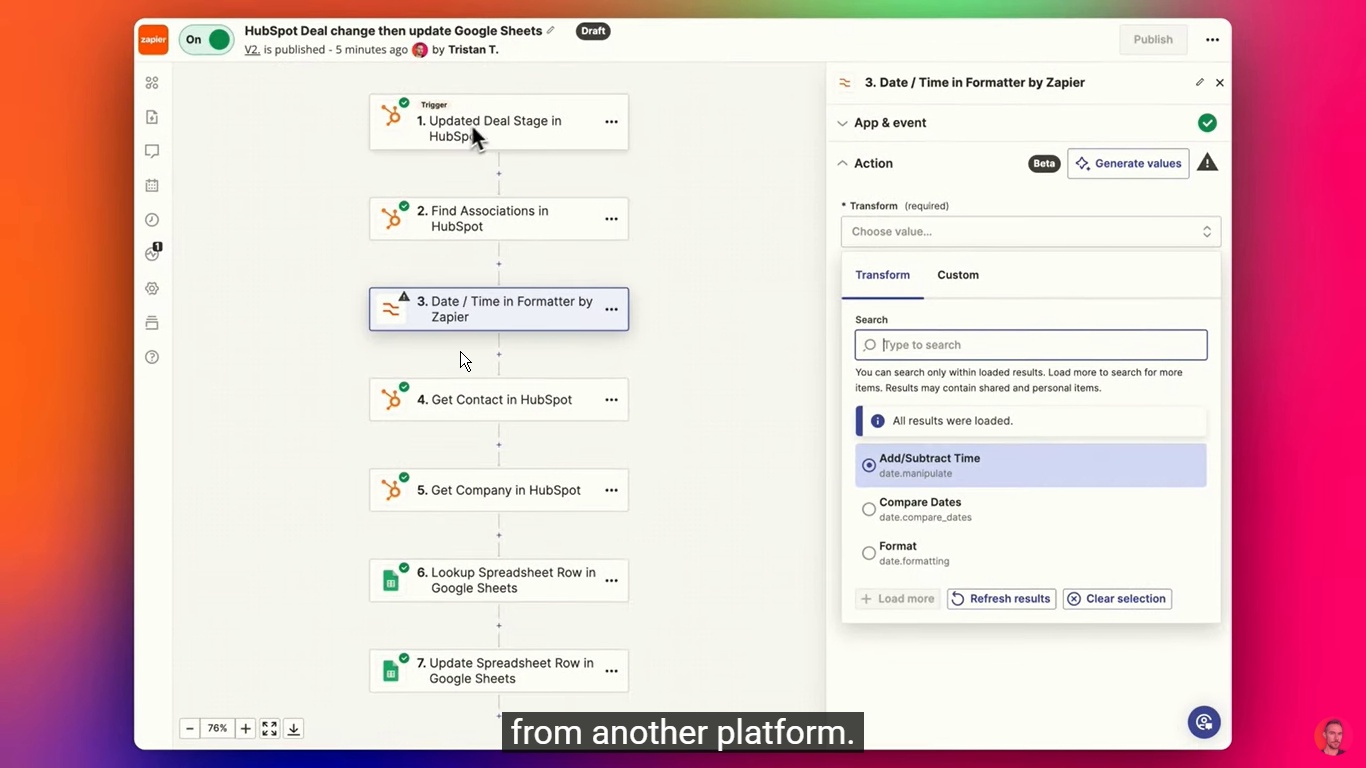 
wait(11.52)
 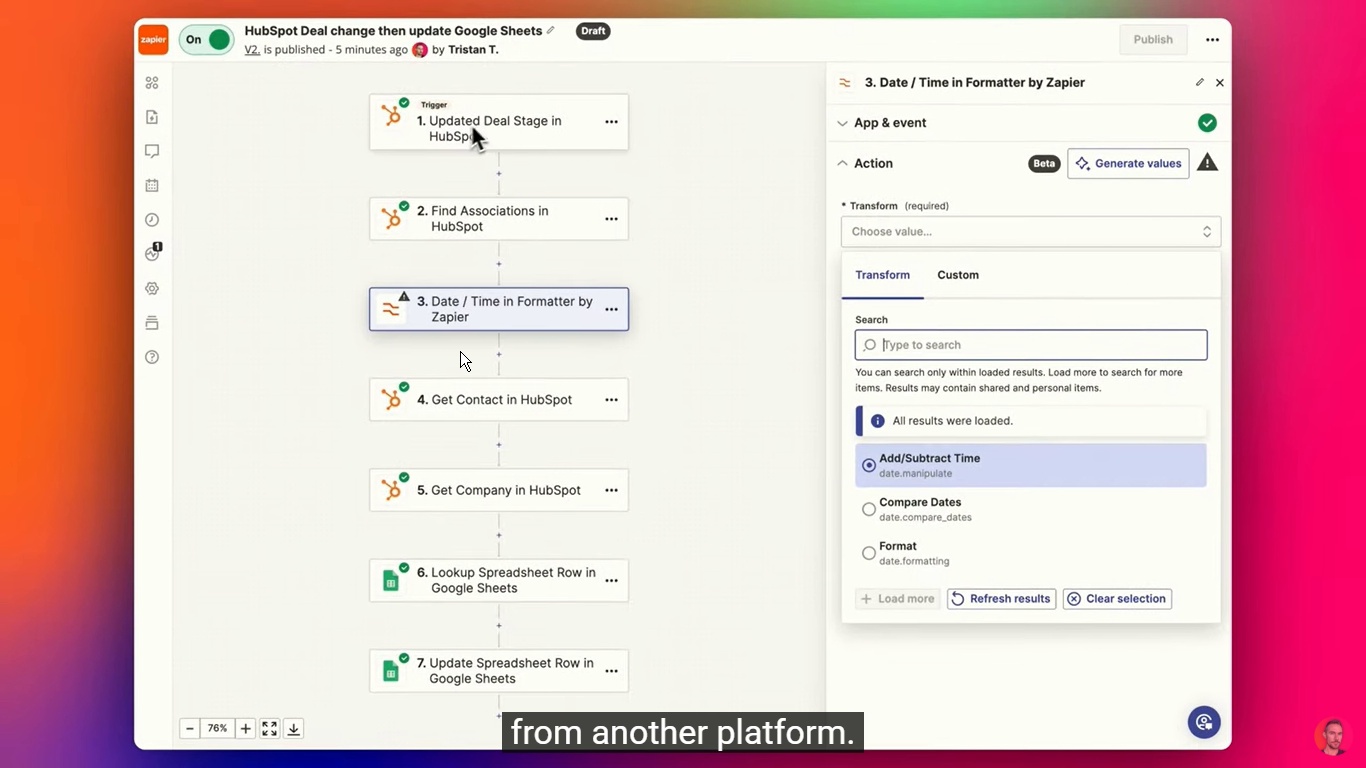 
key(ArrowRight)
 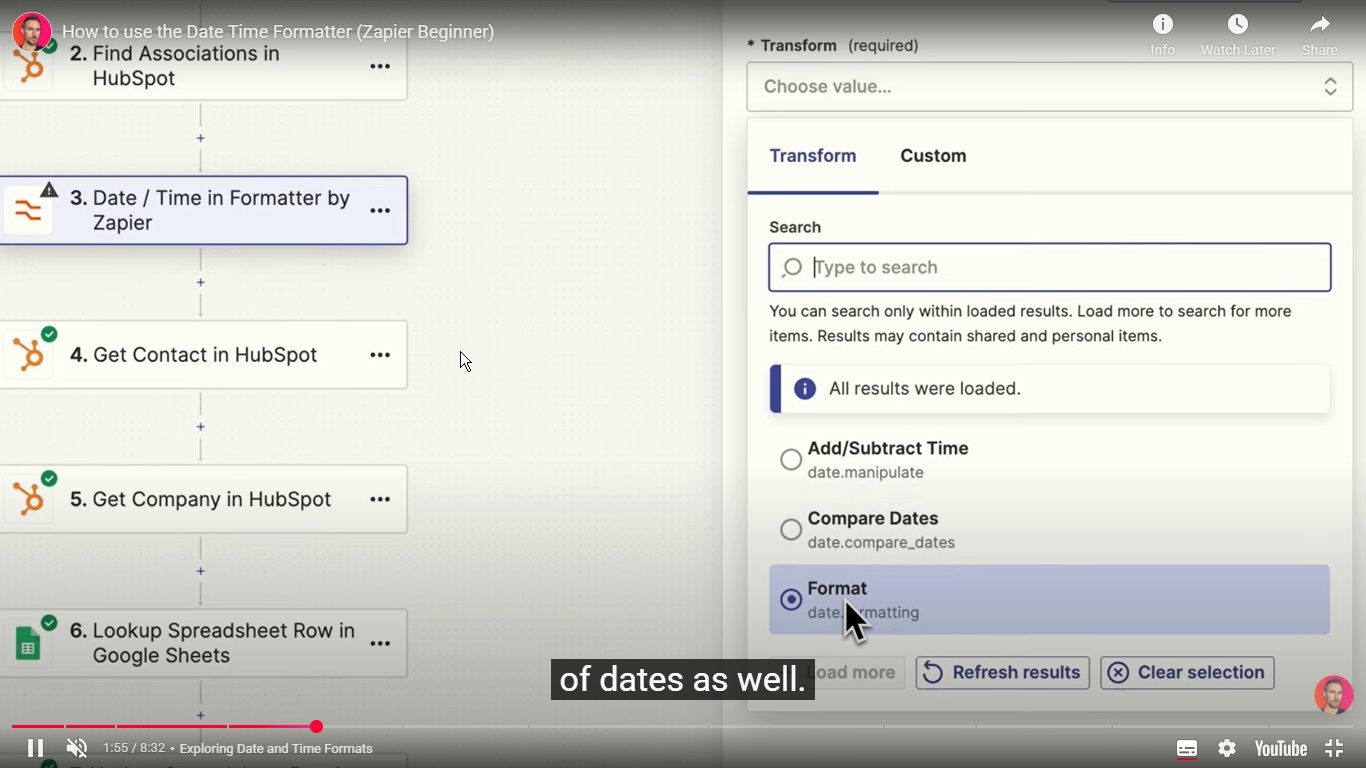 
key(ArrowRight)
 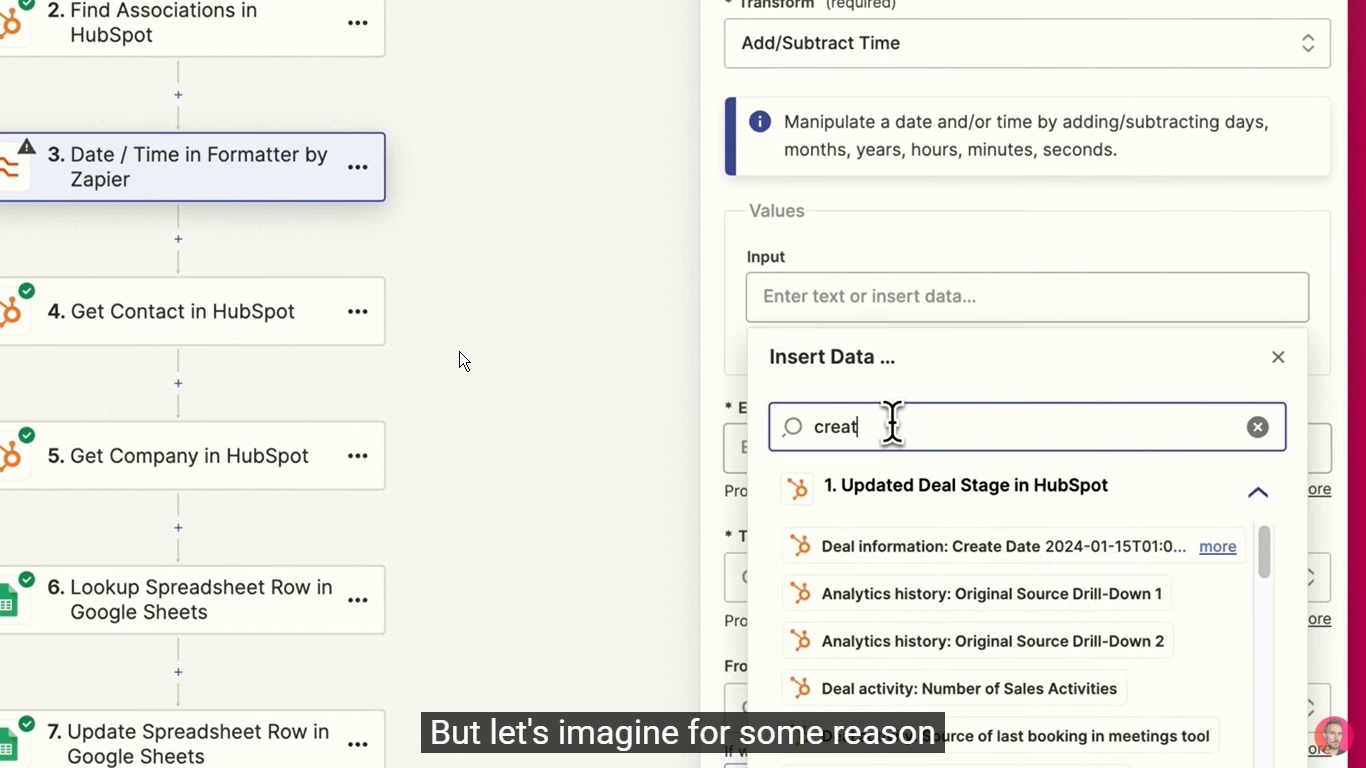 
wait(11.35)
 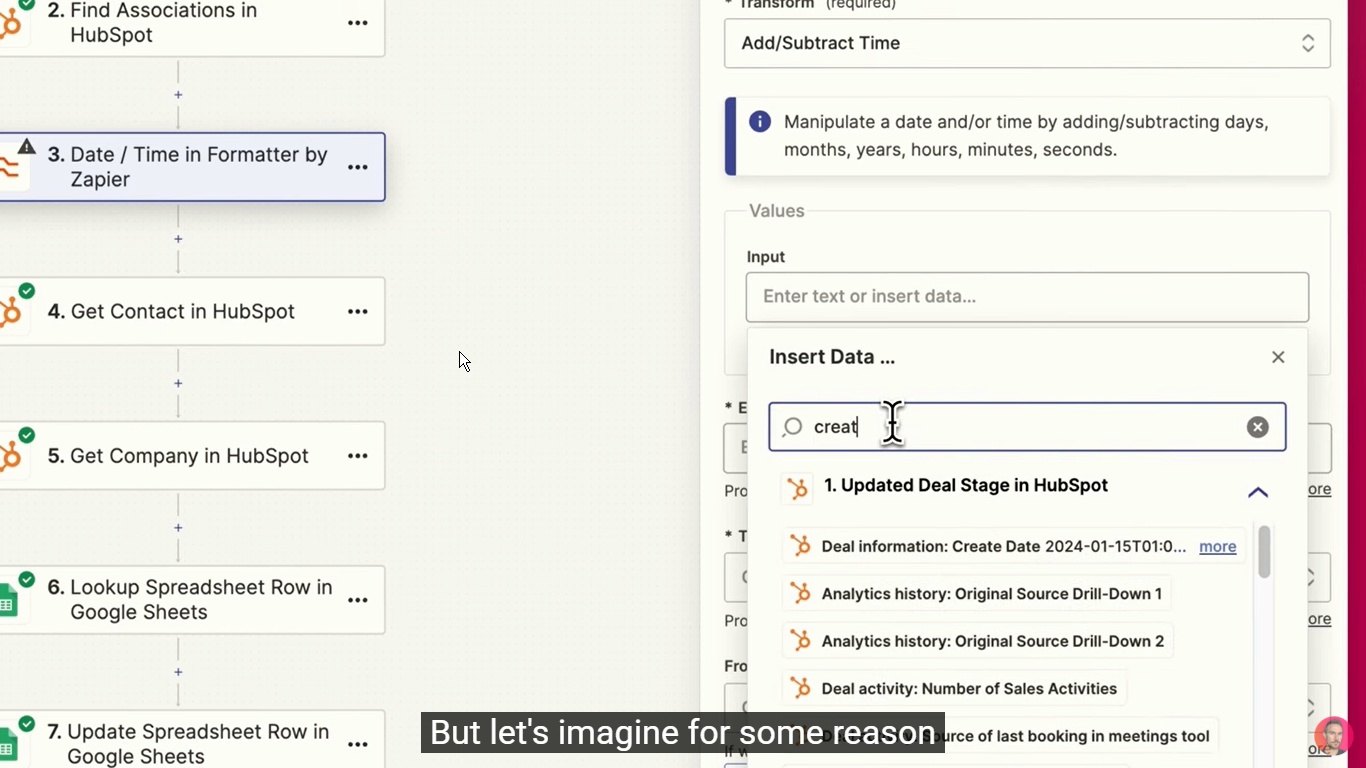 
key(ArrowRight)
 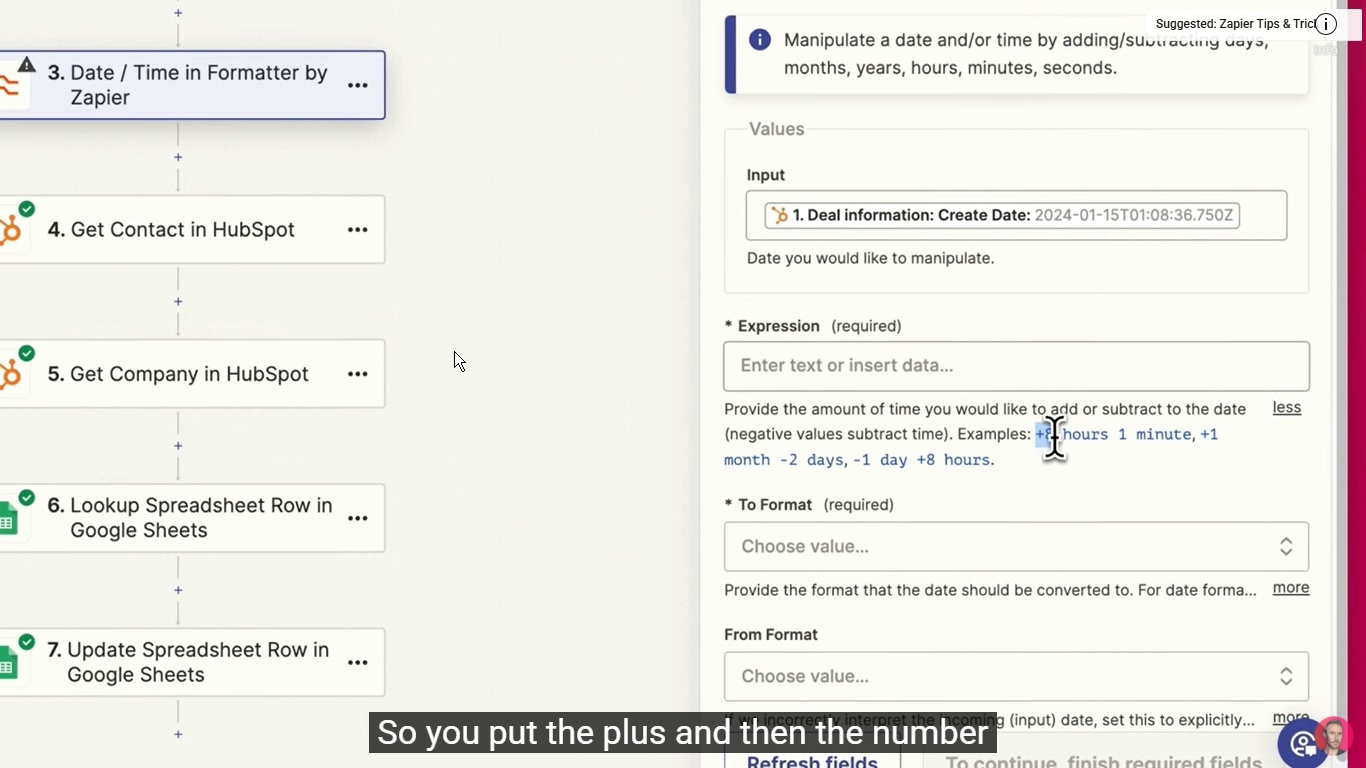 
wait(7.64)
 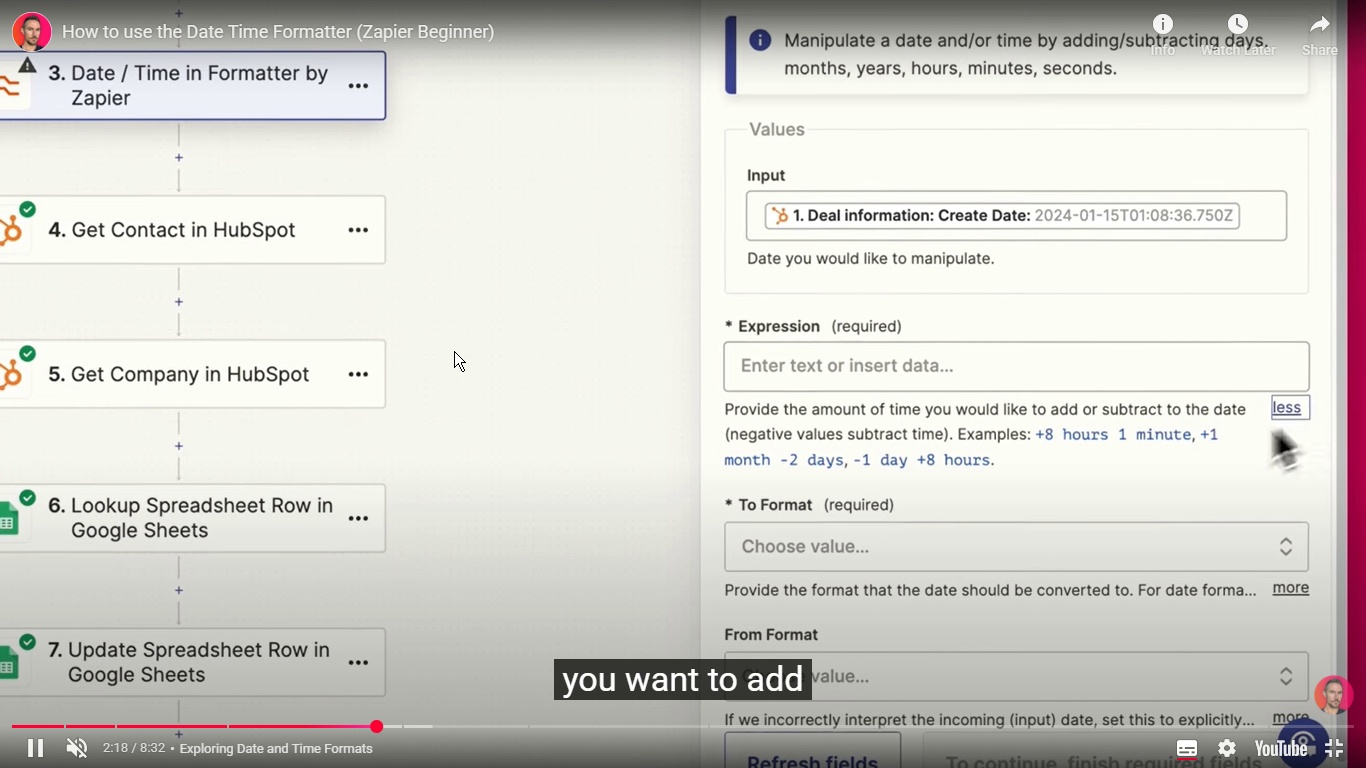 
key(ArrowRight)
 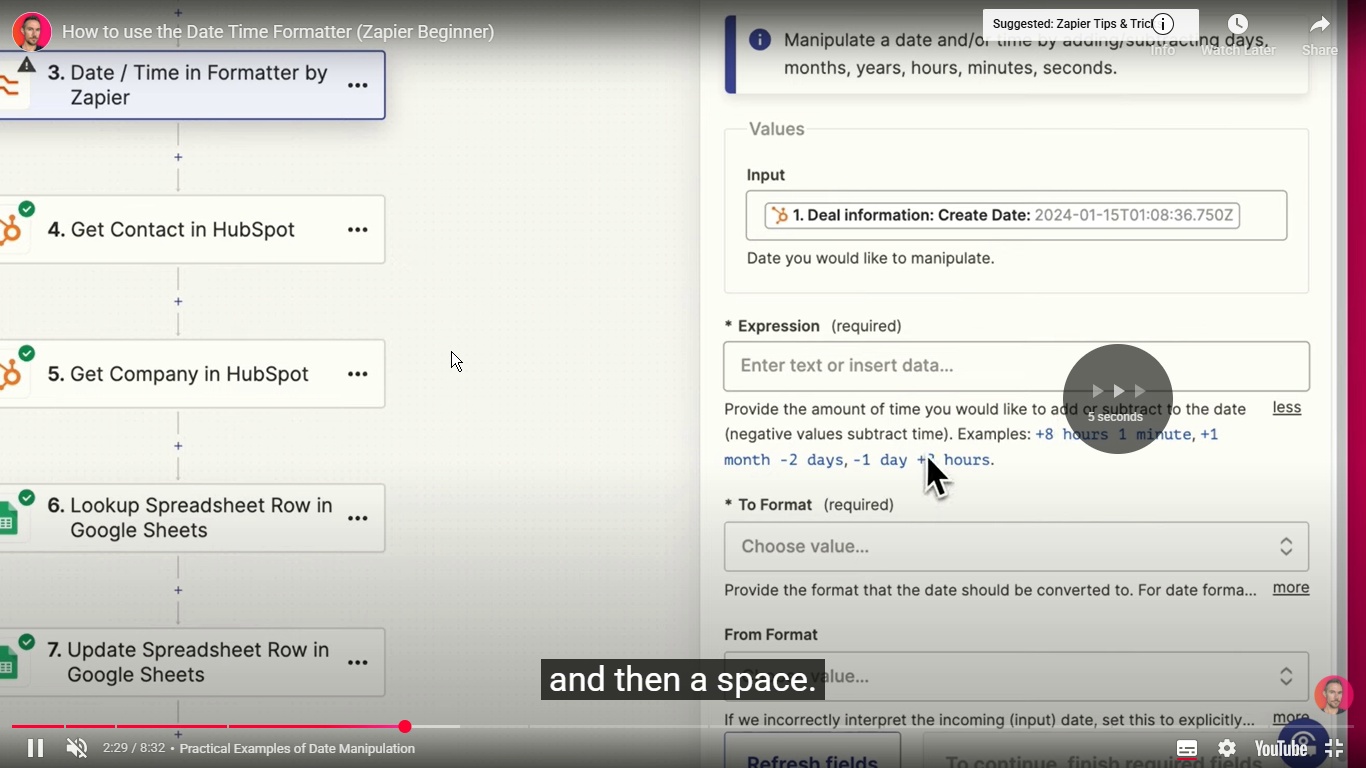 
key(ArrowRight)
 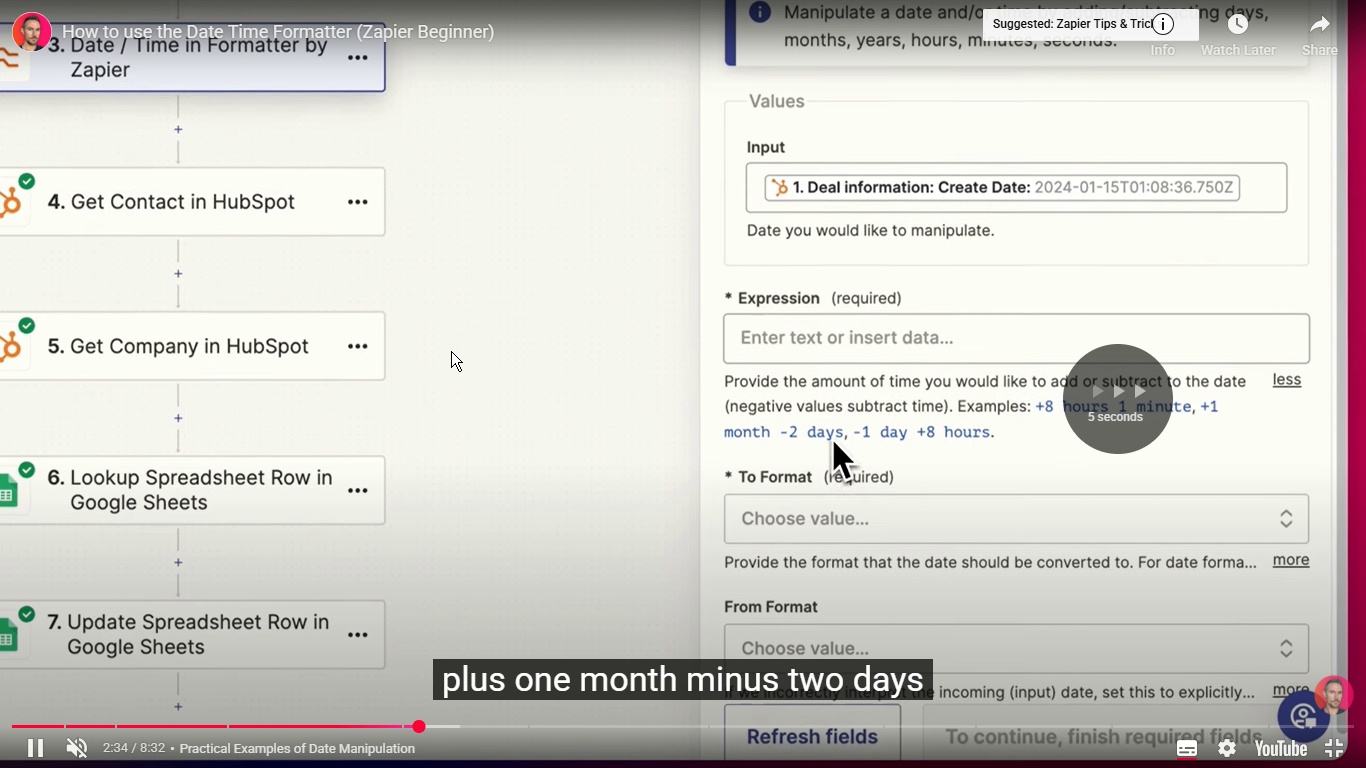 
key(ArrowRight)
 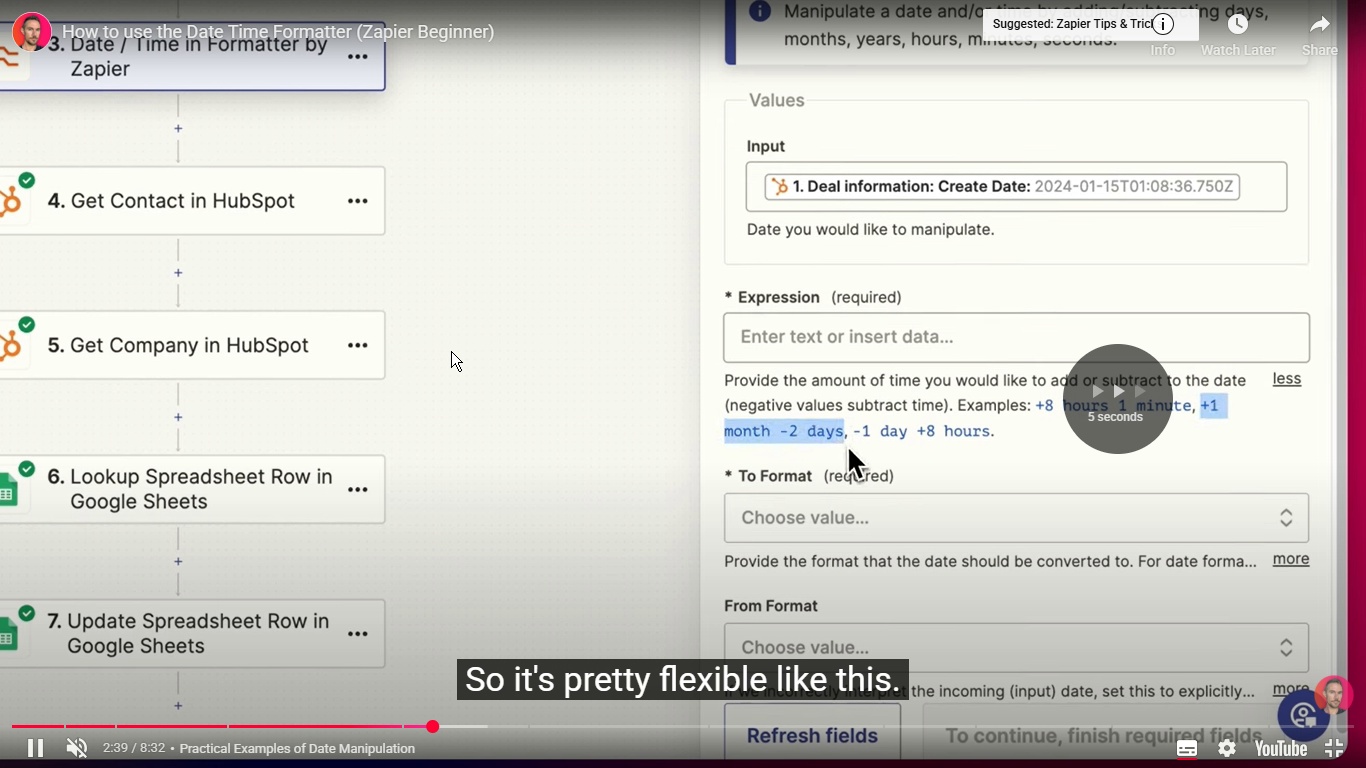 
key(ArrowRight)
 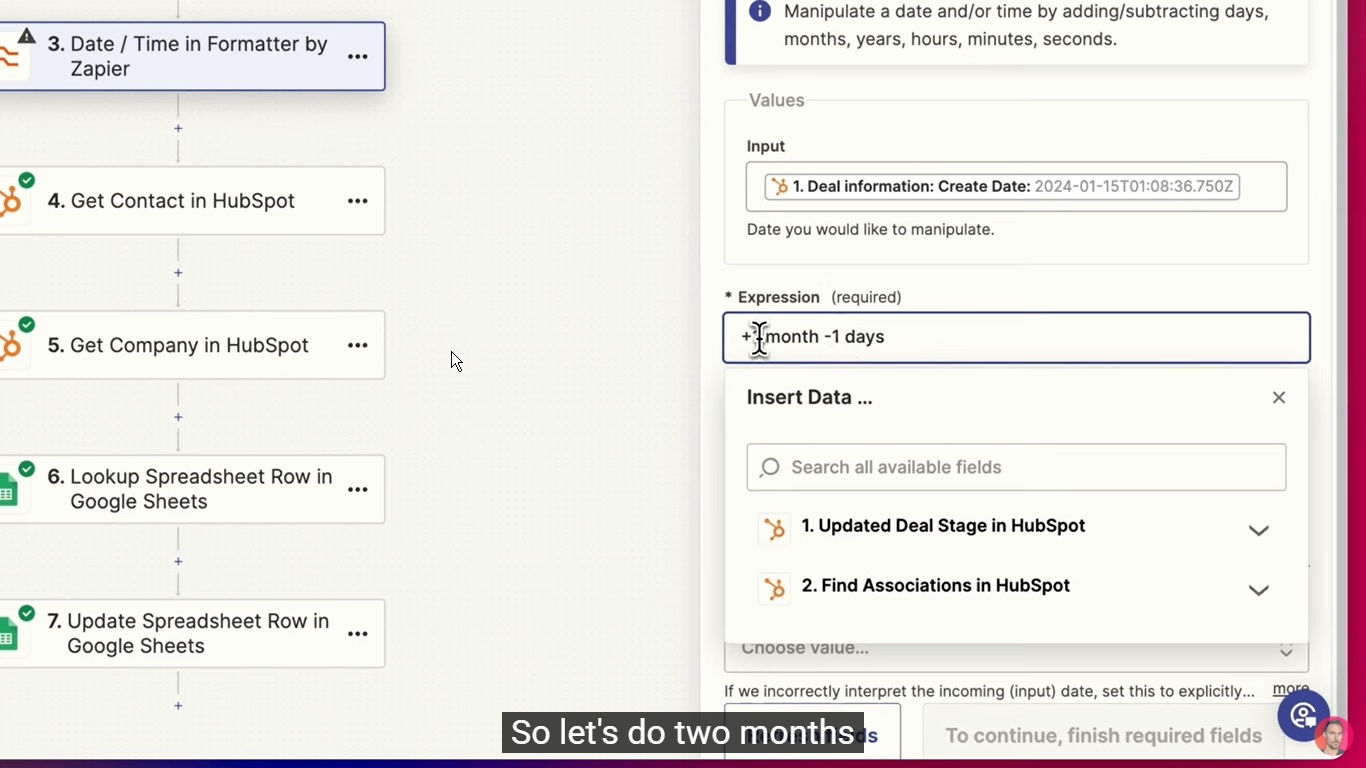 
key(ArrowRight)
 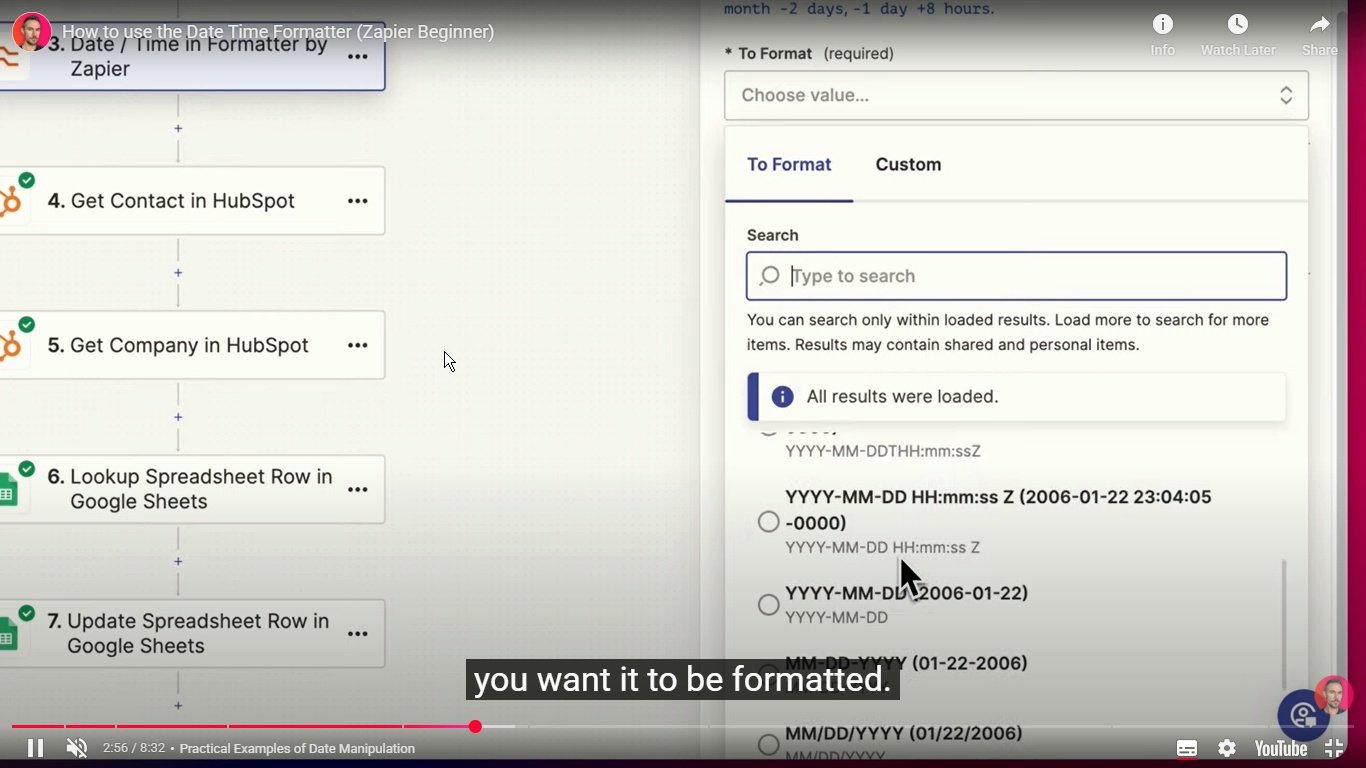 
key(ArrowRight)
 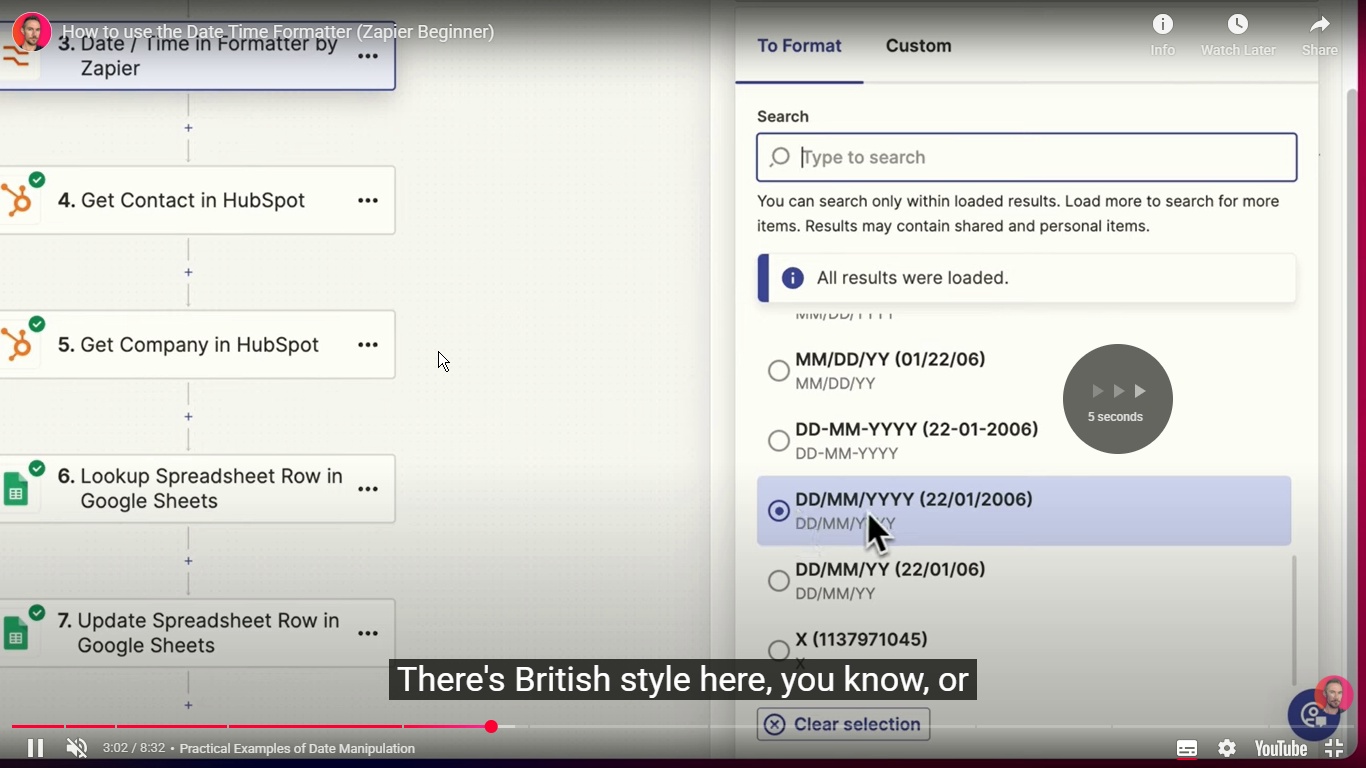 
key(ArrowRight)
 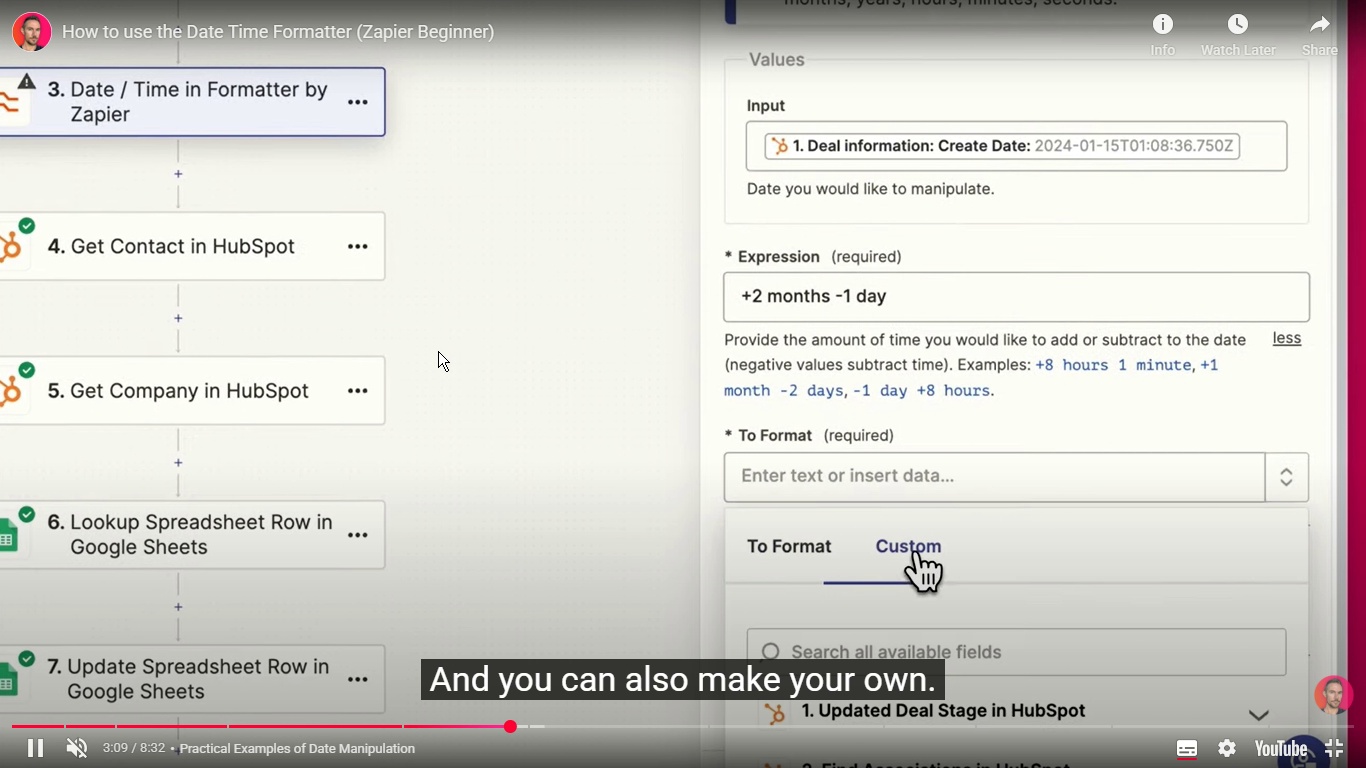 
key(ArrowRight)
 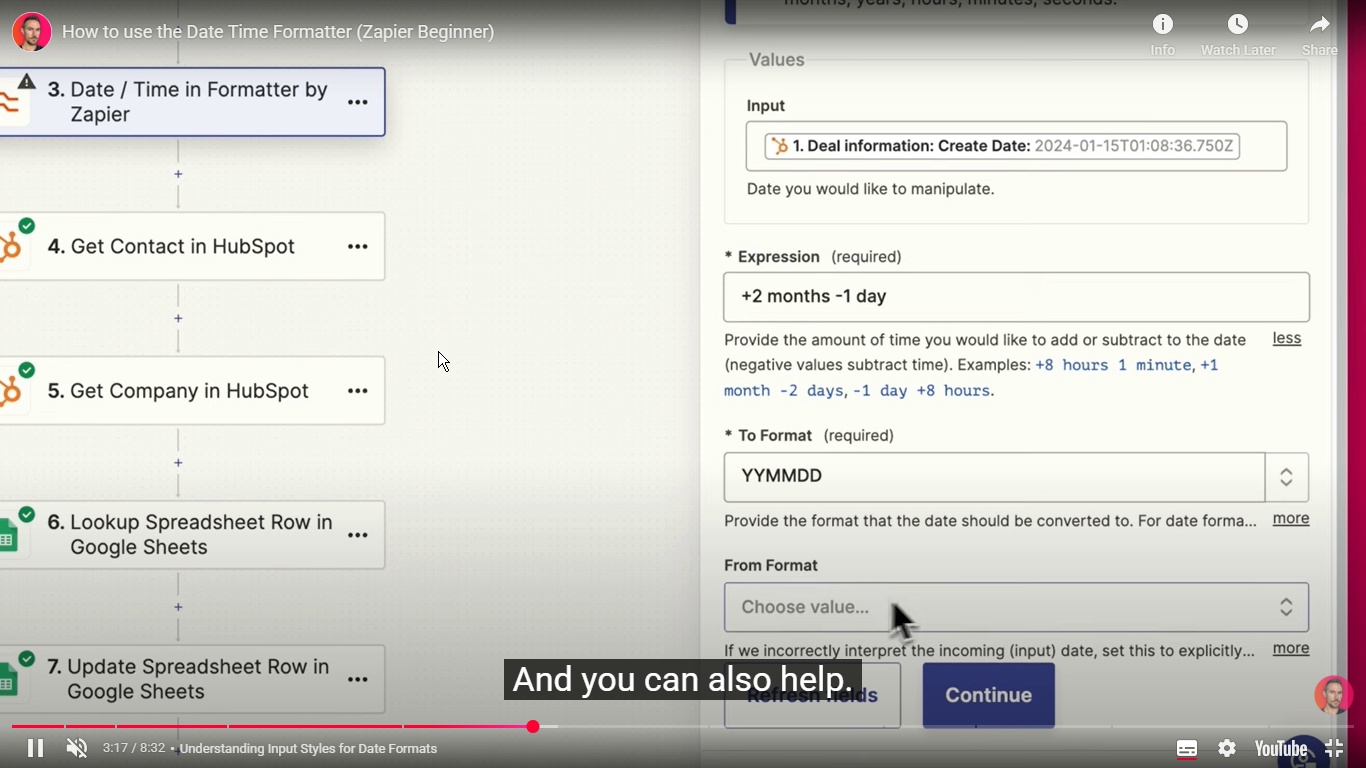 
key(ArrowRight)
 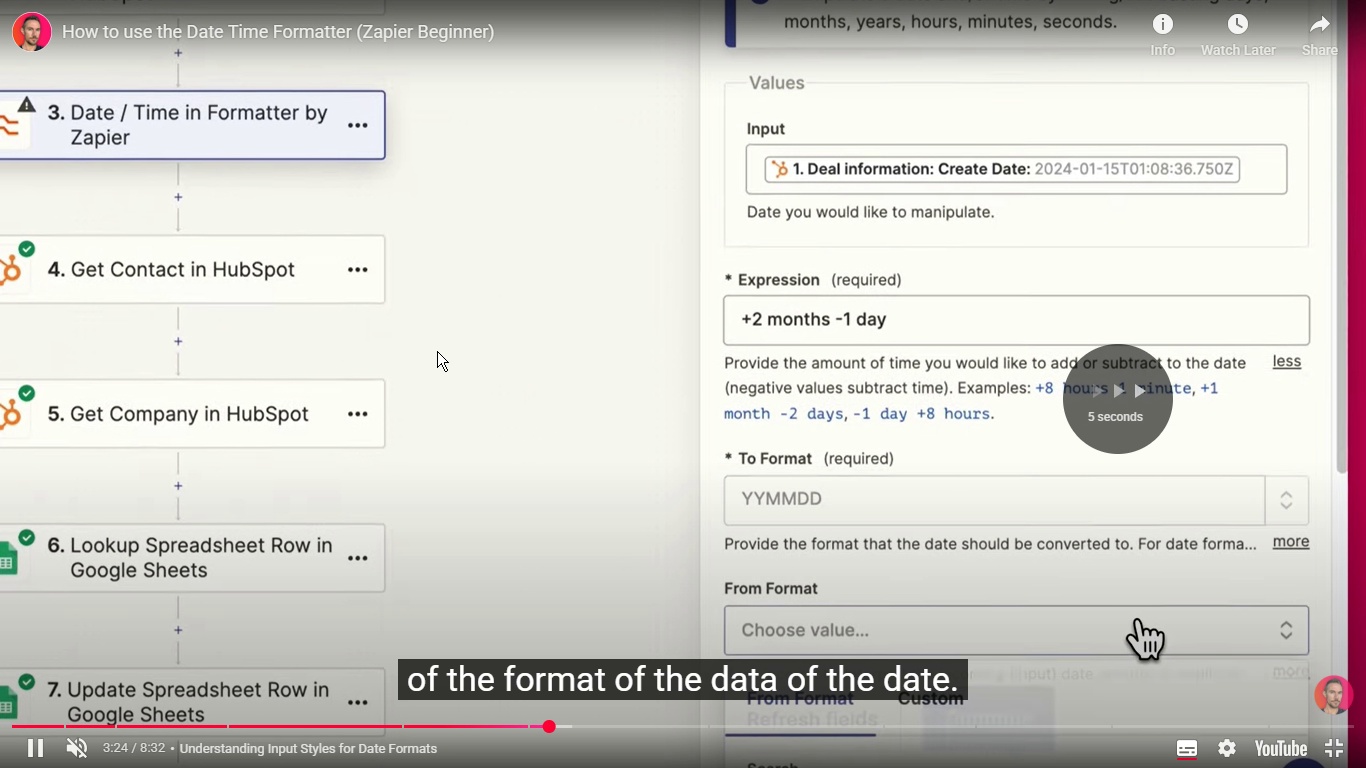 
key(ArrowRight)
 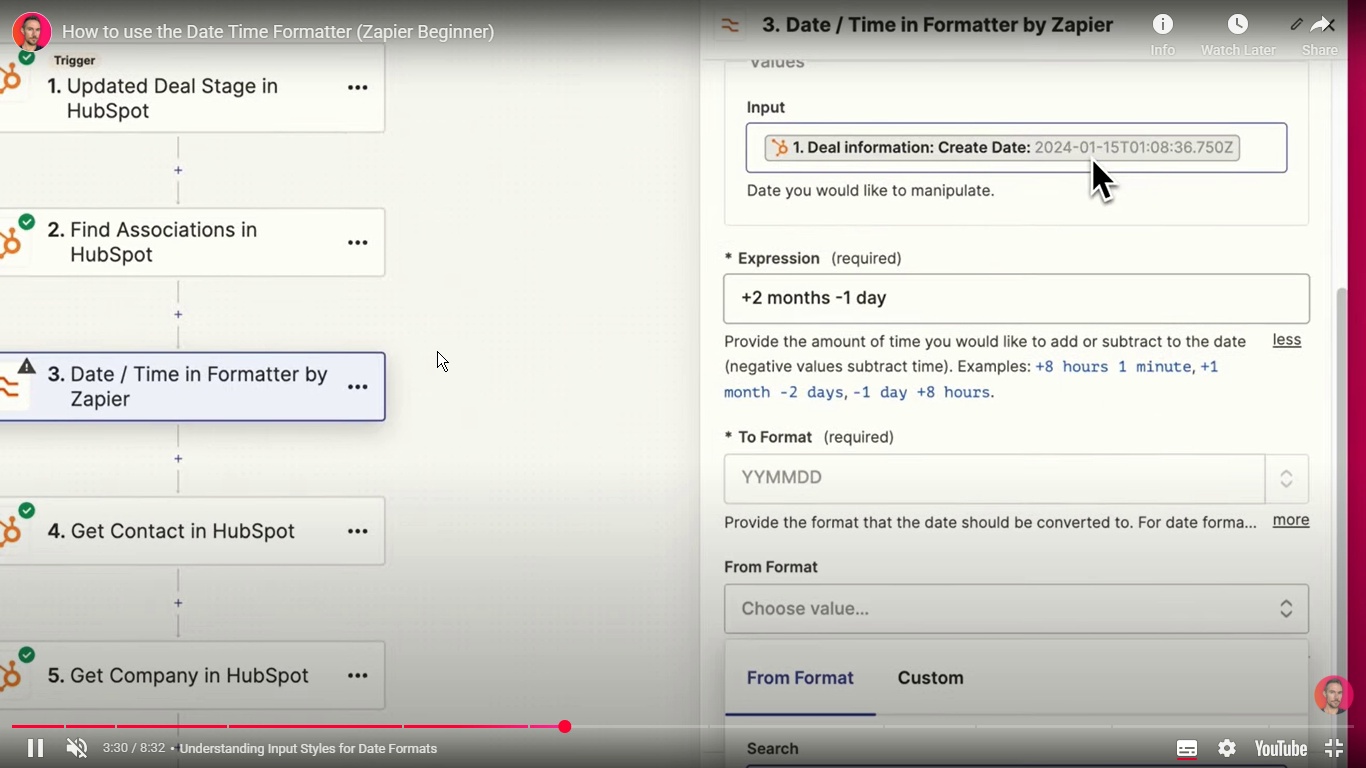 
key(ArrowRight)
 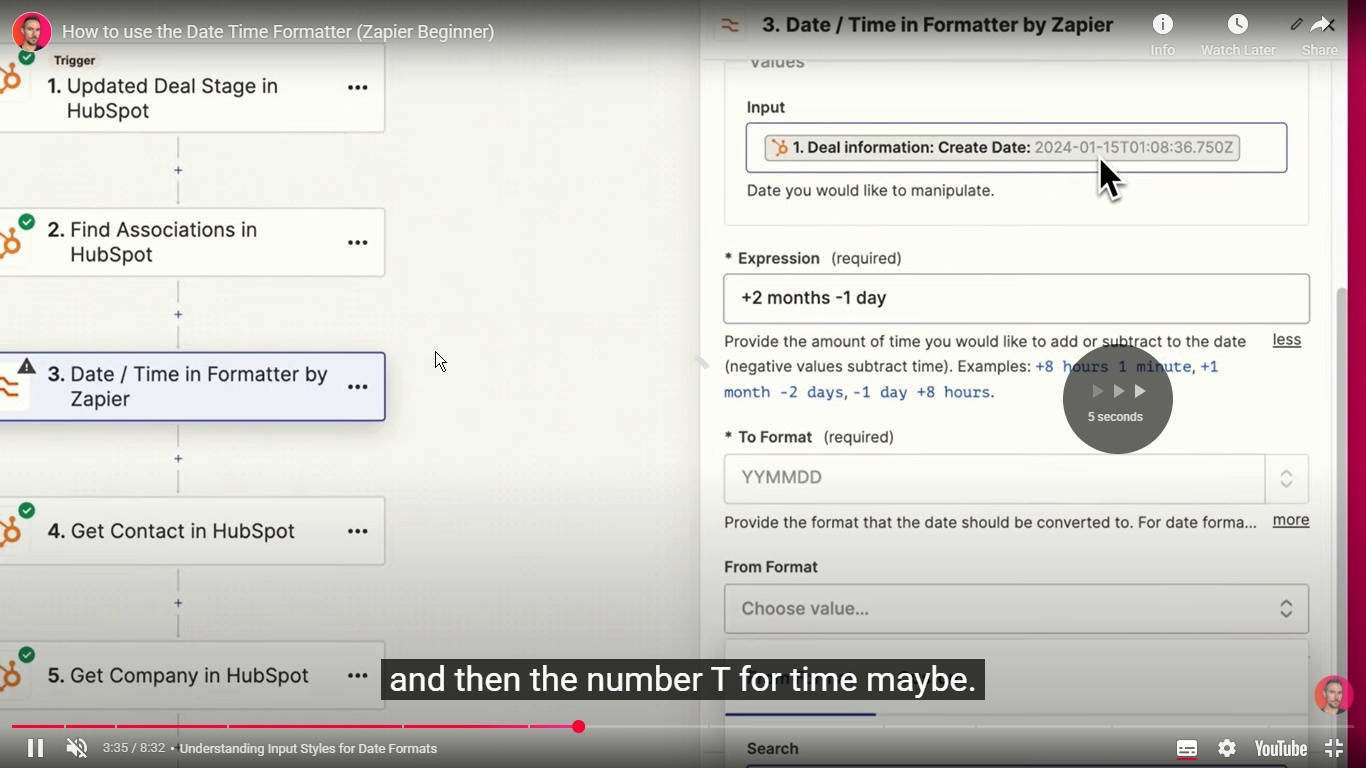 
key(ArrowRight)
 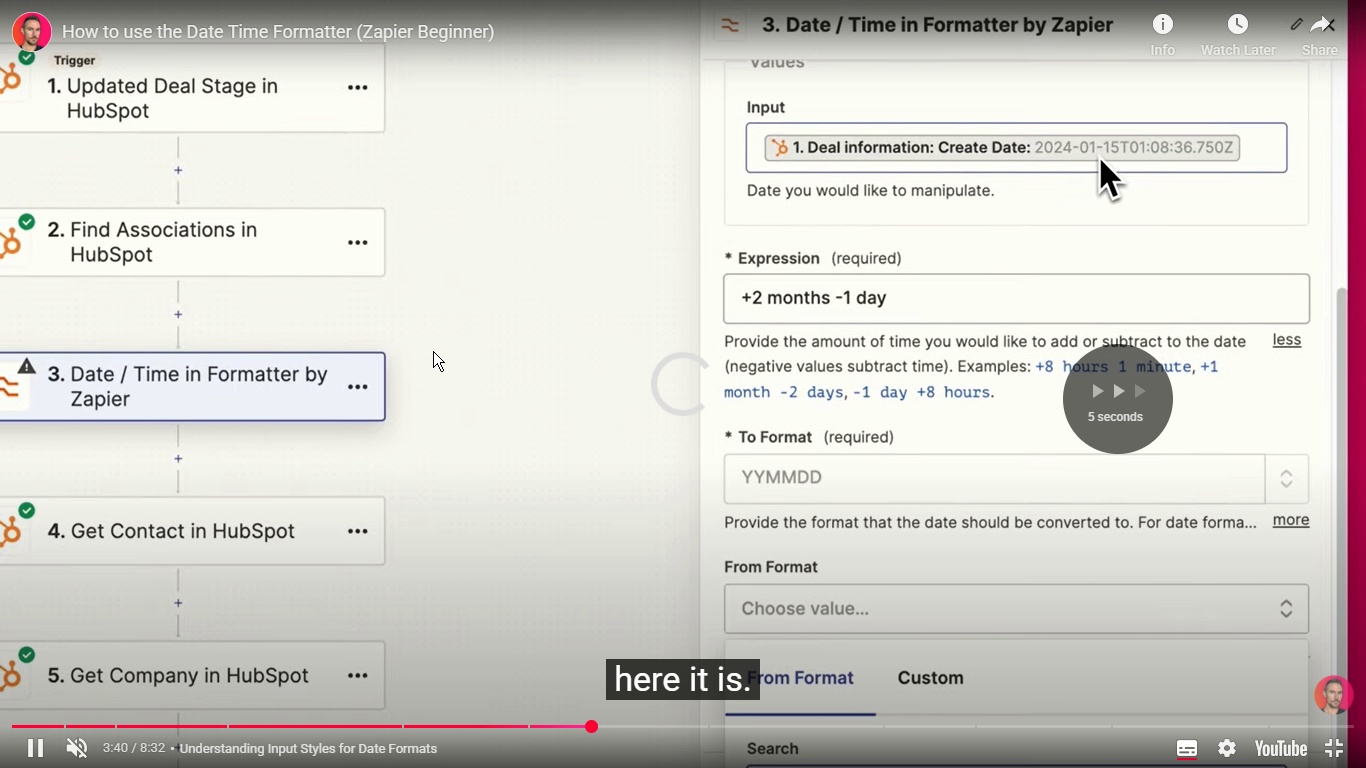 
key(ArrowRight)
 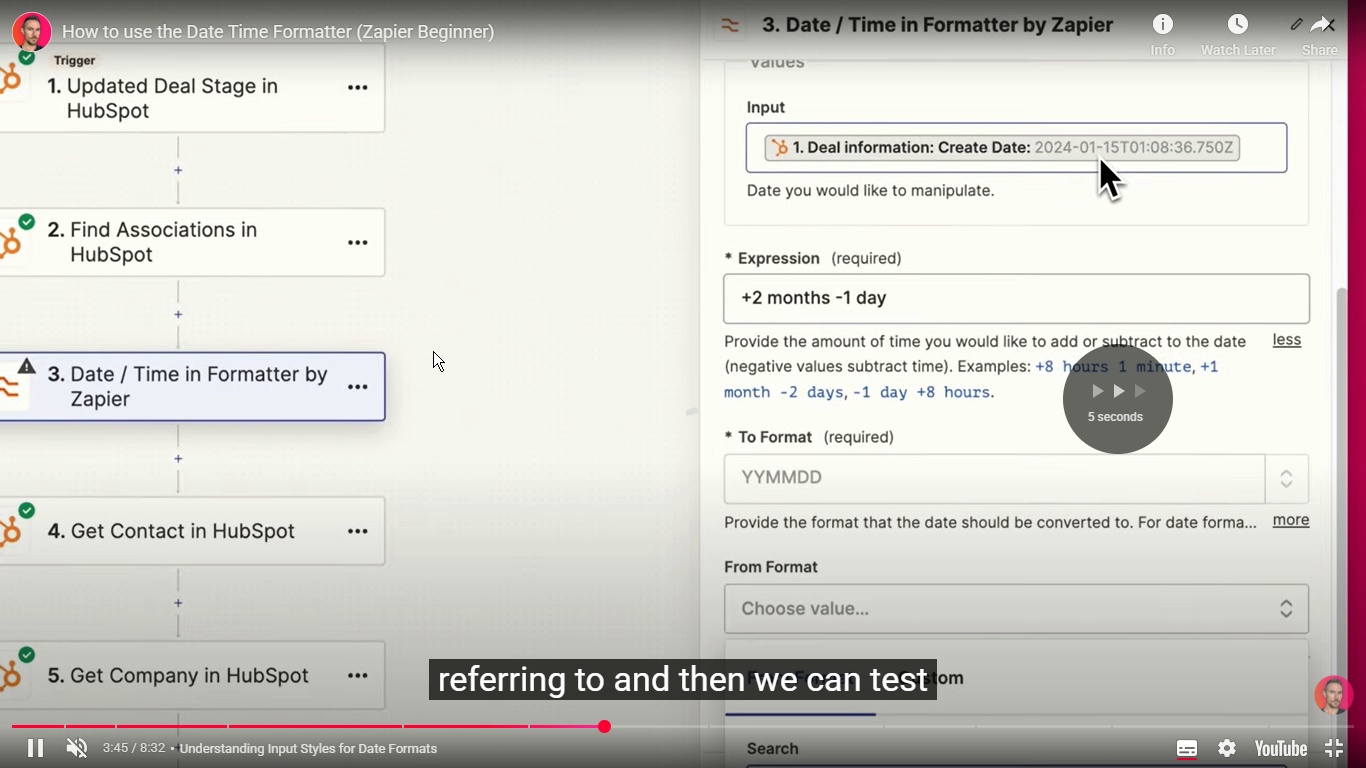 
key(ArrowRight)
 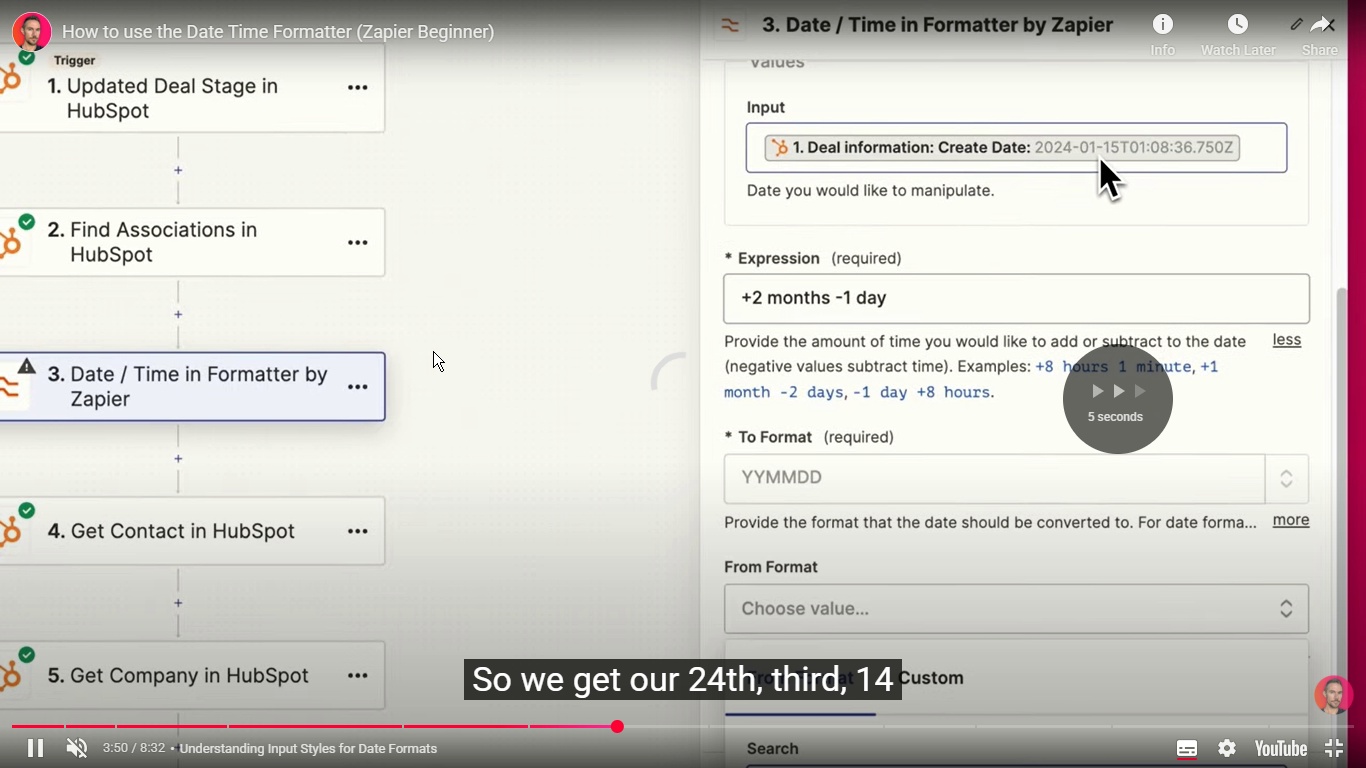 
key(ArrowRight)
 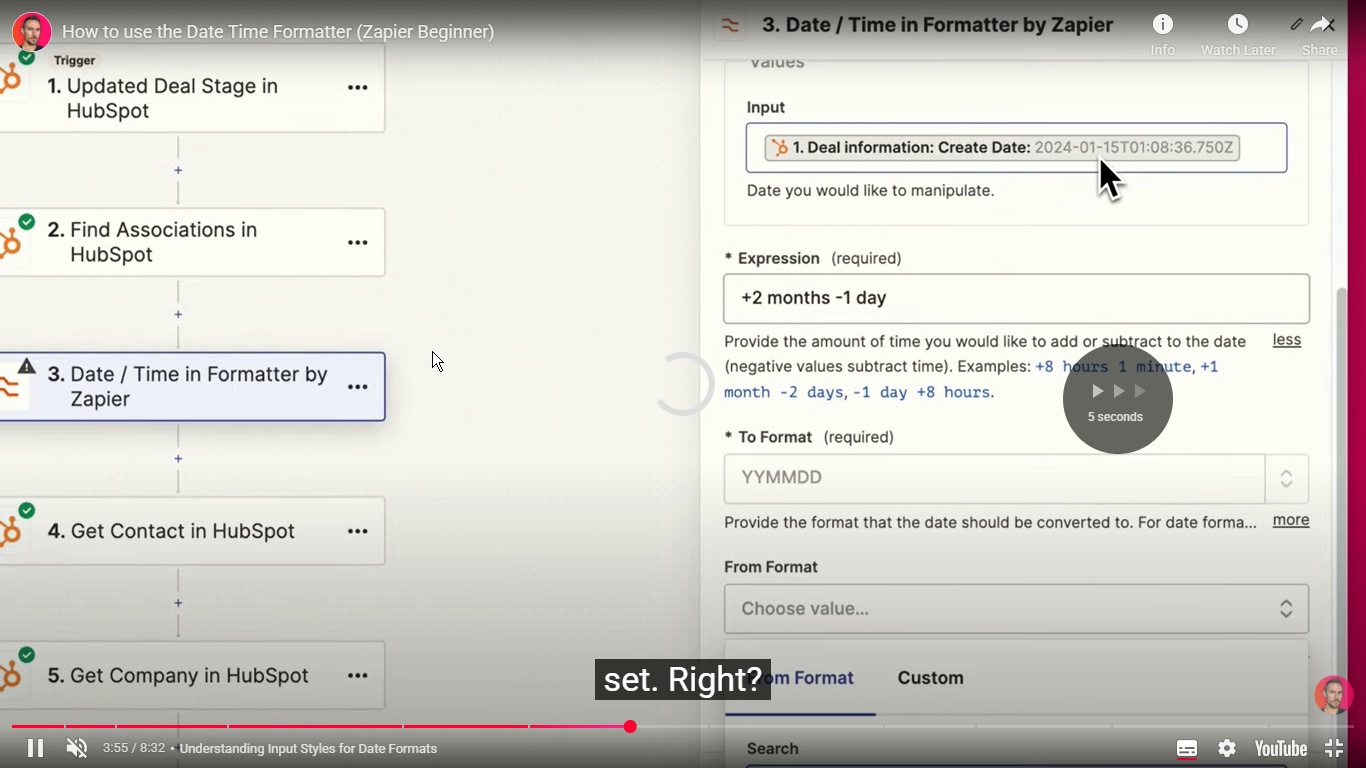 
key(ArrowRight)
 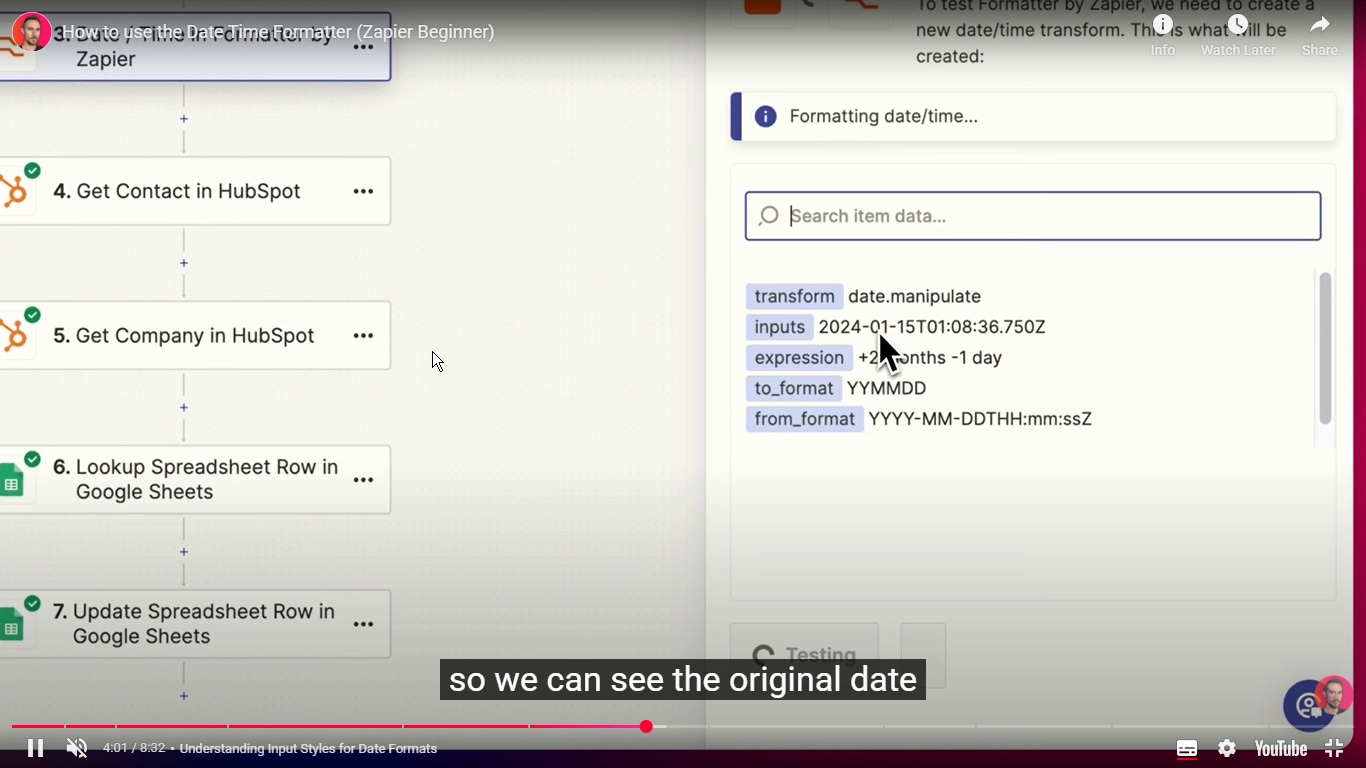 
key(ArrowRight)
 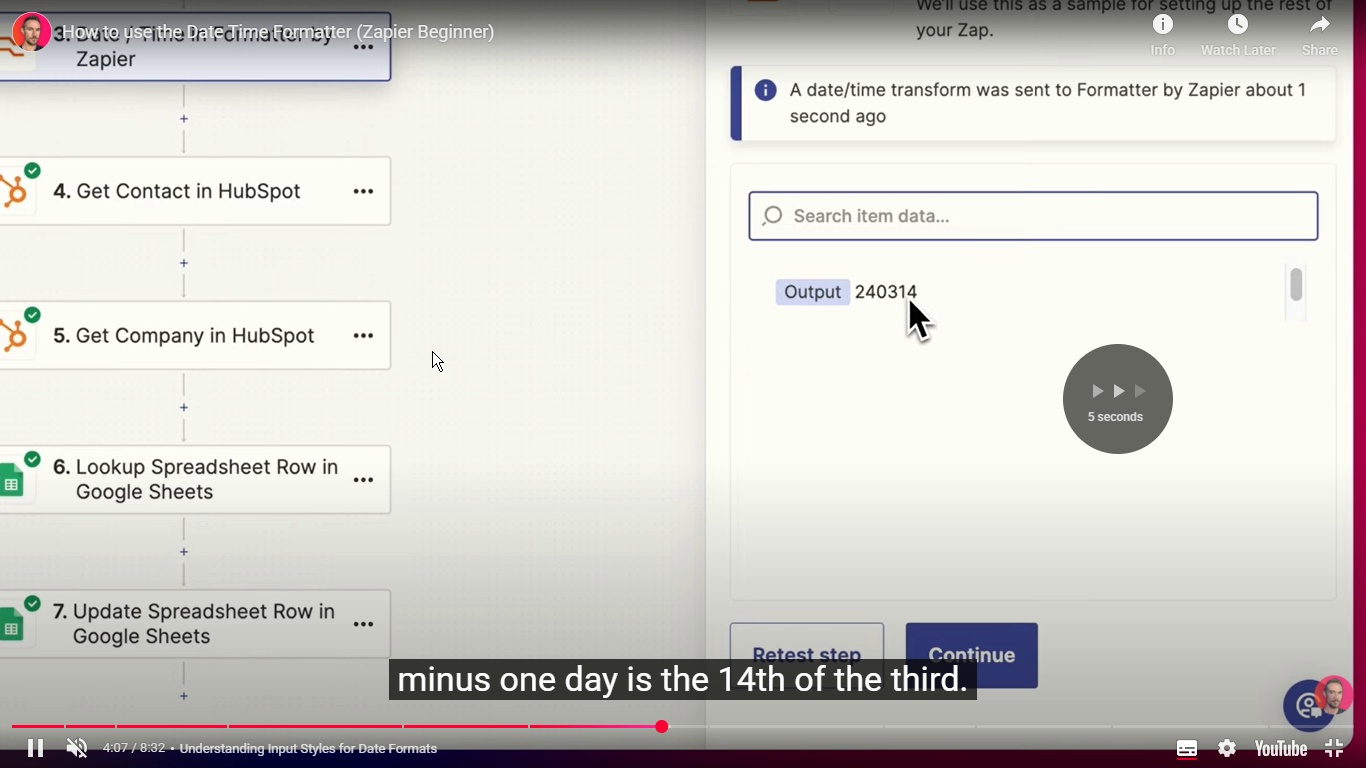 
key(ArrowRight)
 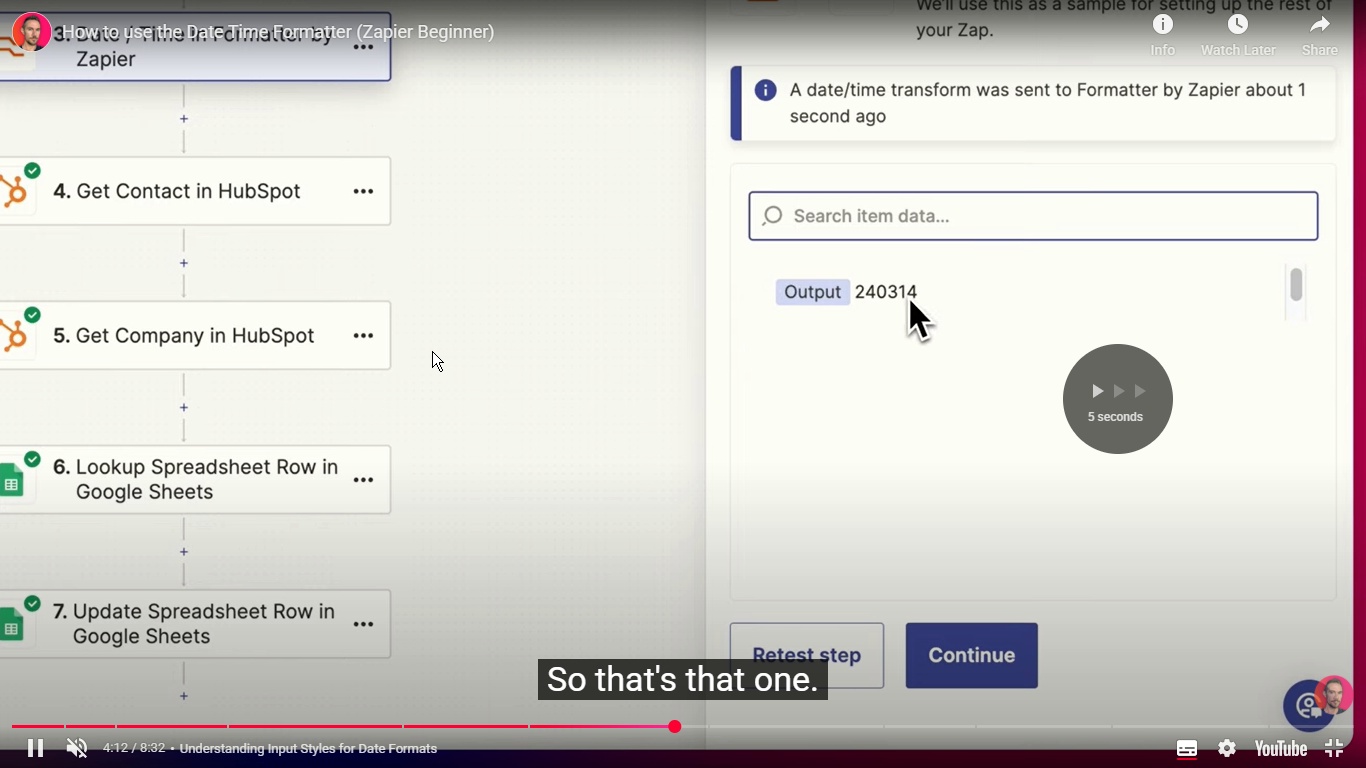 
key(ArrowRight)
 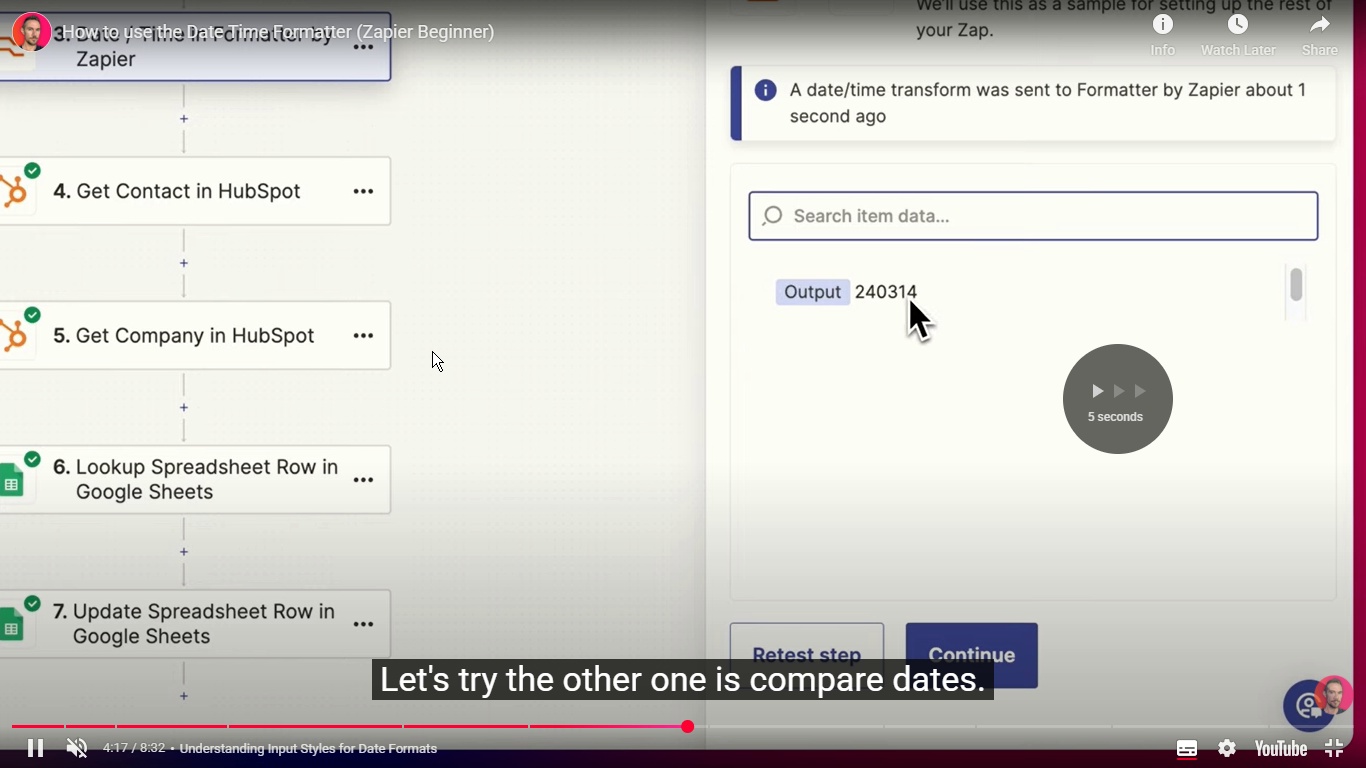 
key(ArrowRight)
 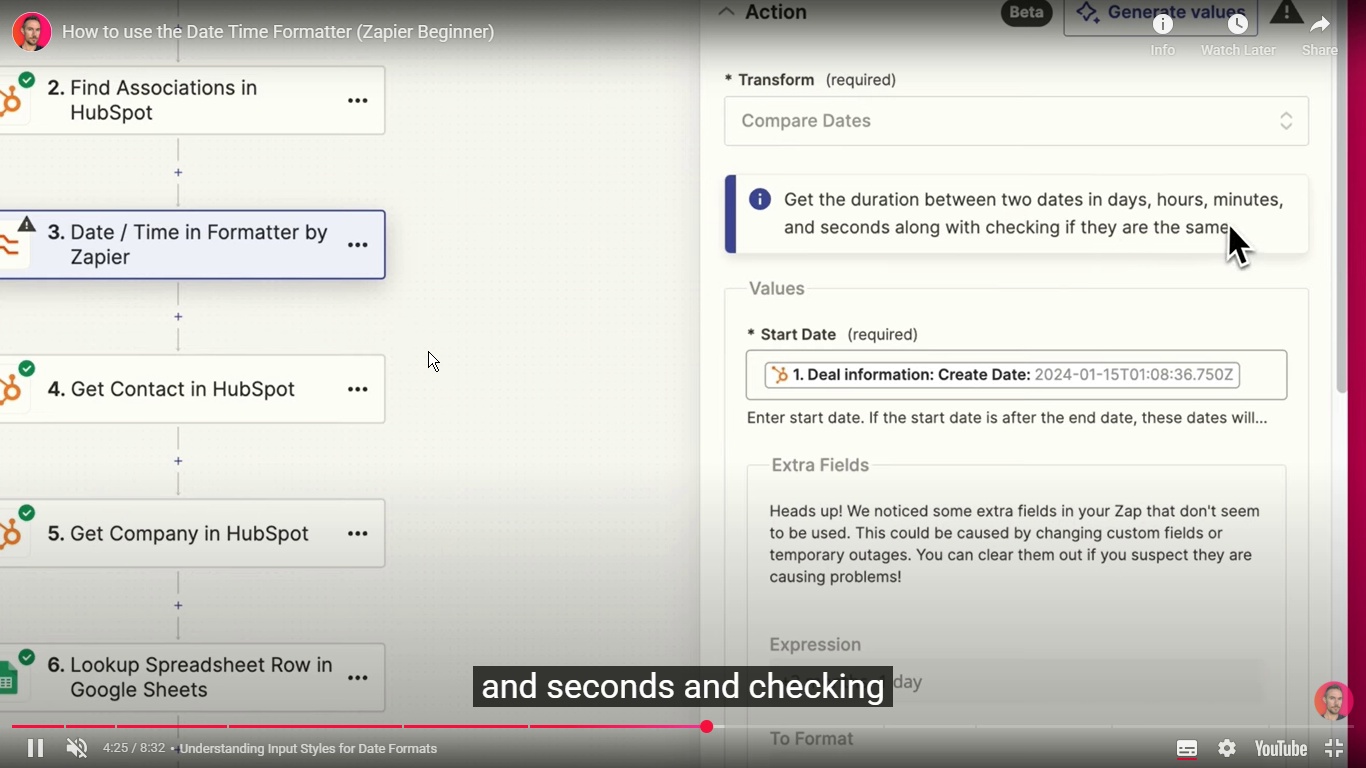 
key(ArrowRight)
 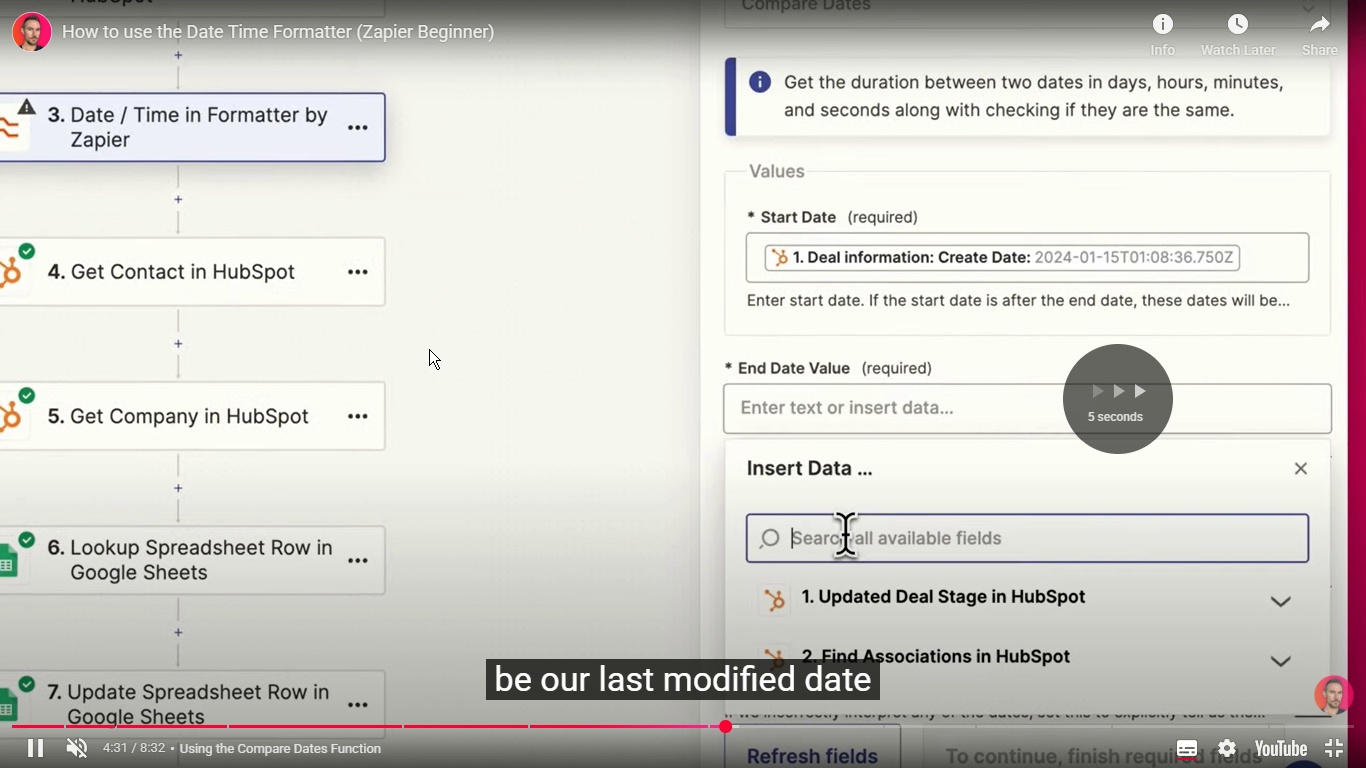 
key(ArrowRight)
 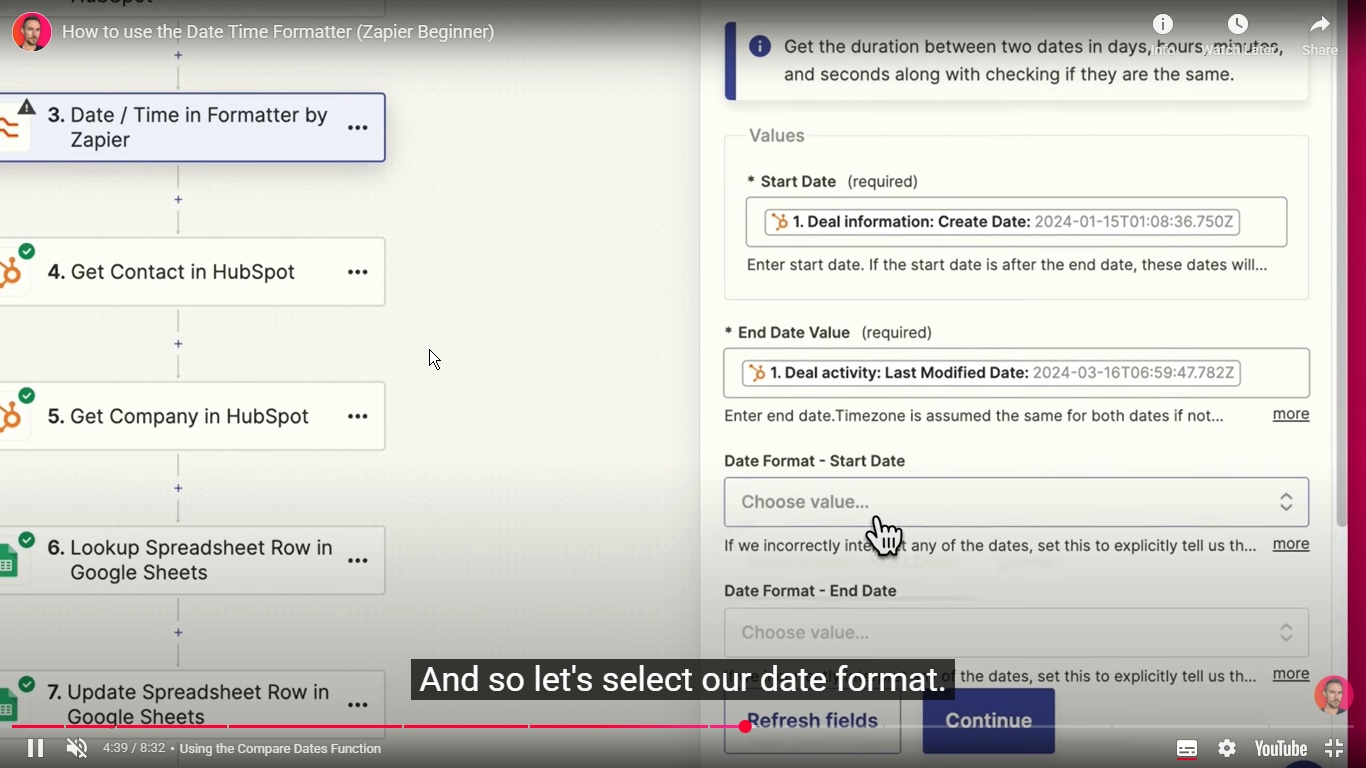 
key(ArrowRight)
 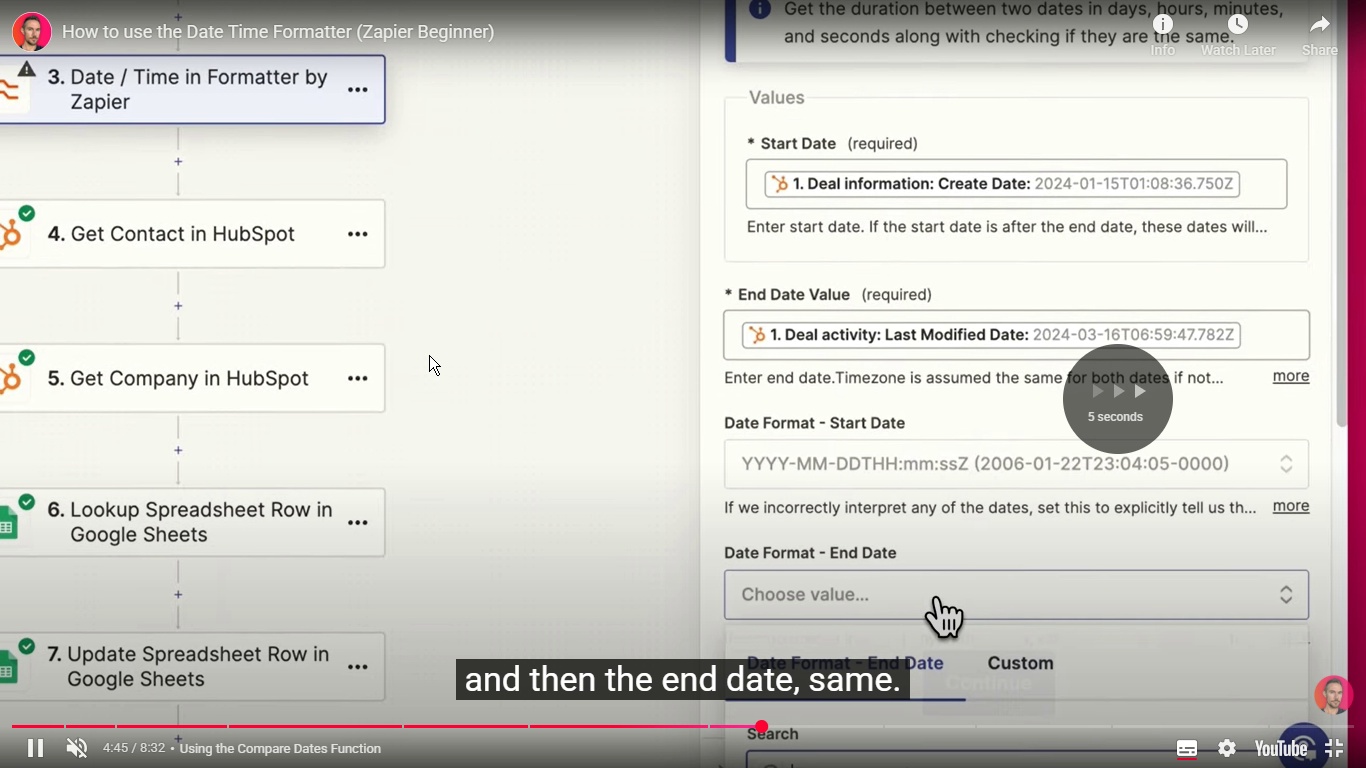 
key(ArrowRight)
 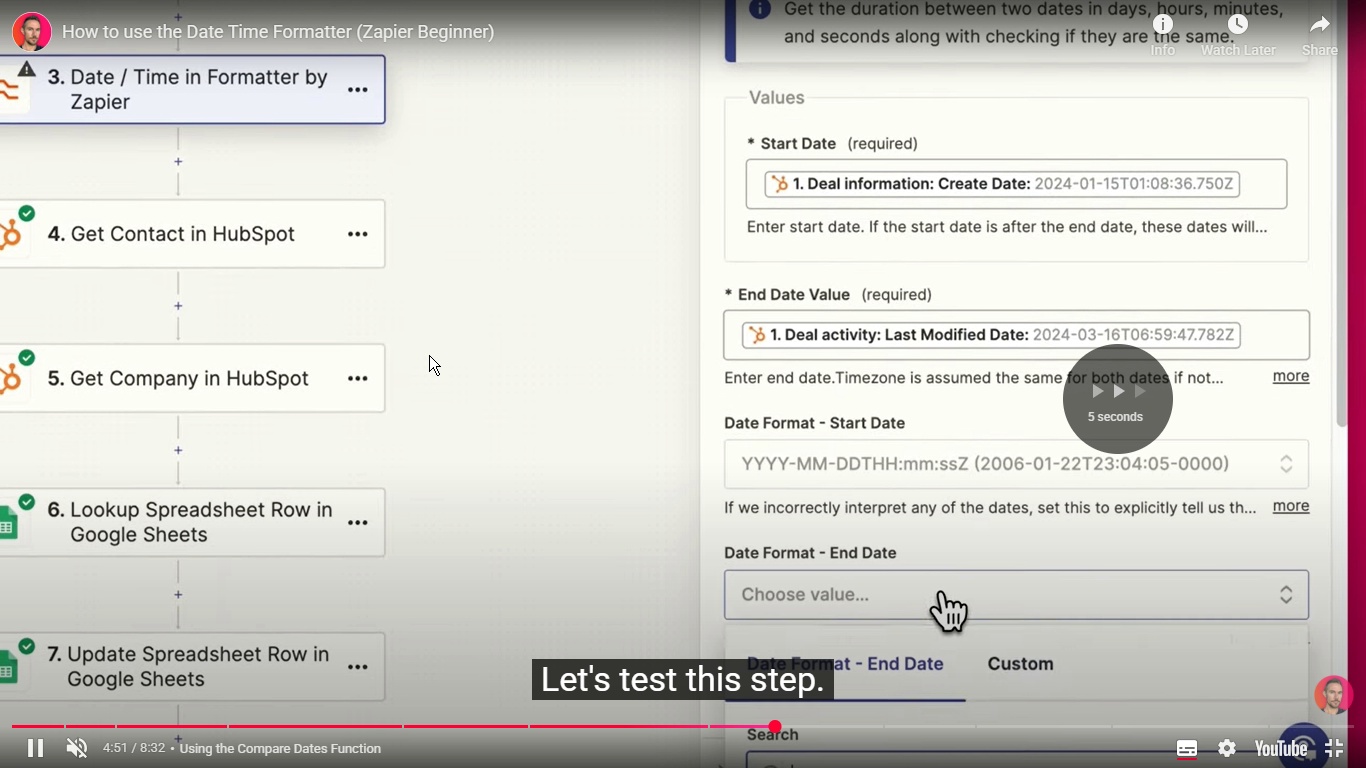 
key(ArrowRight)
 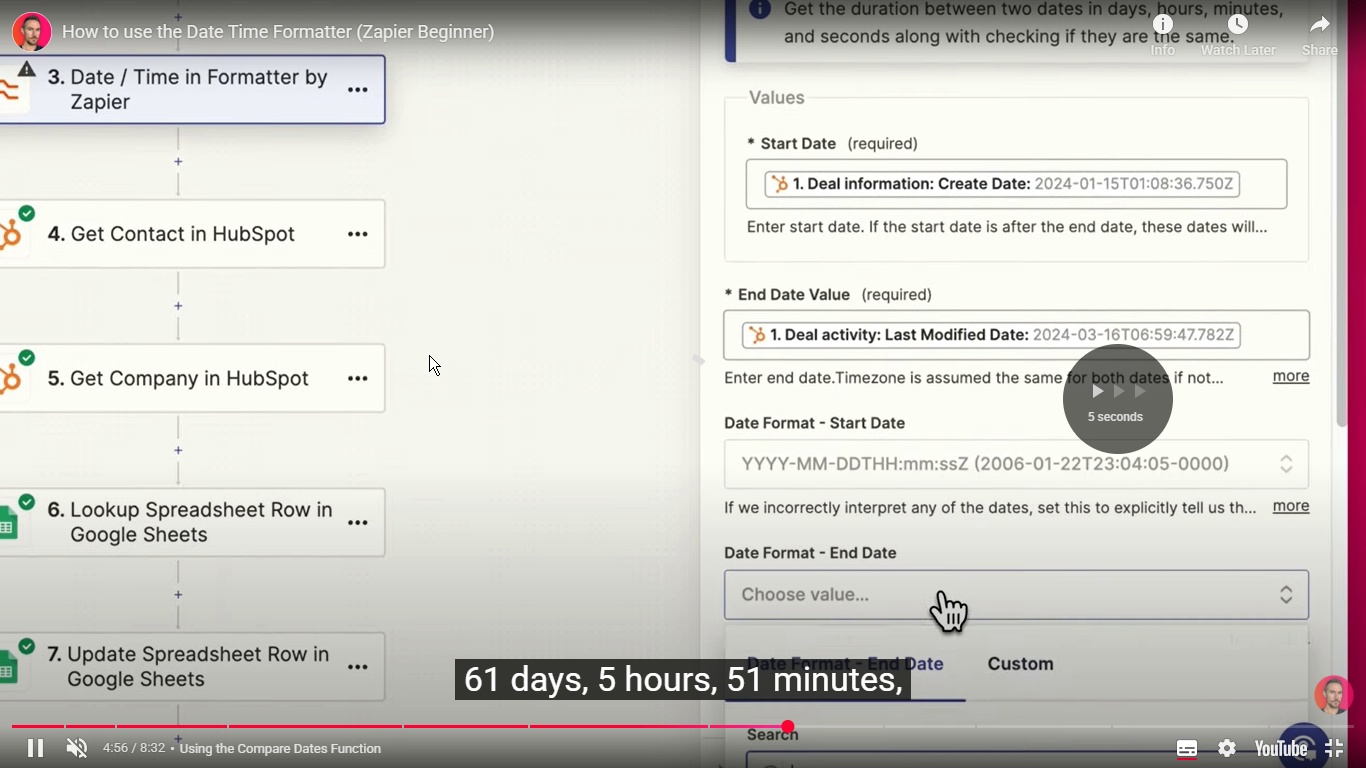 
key(ArrowRight)
 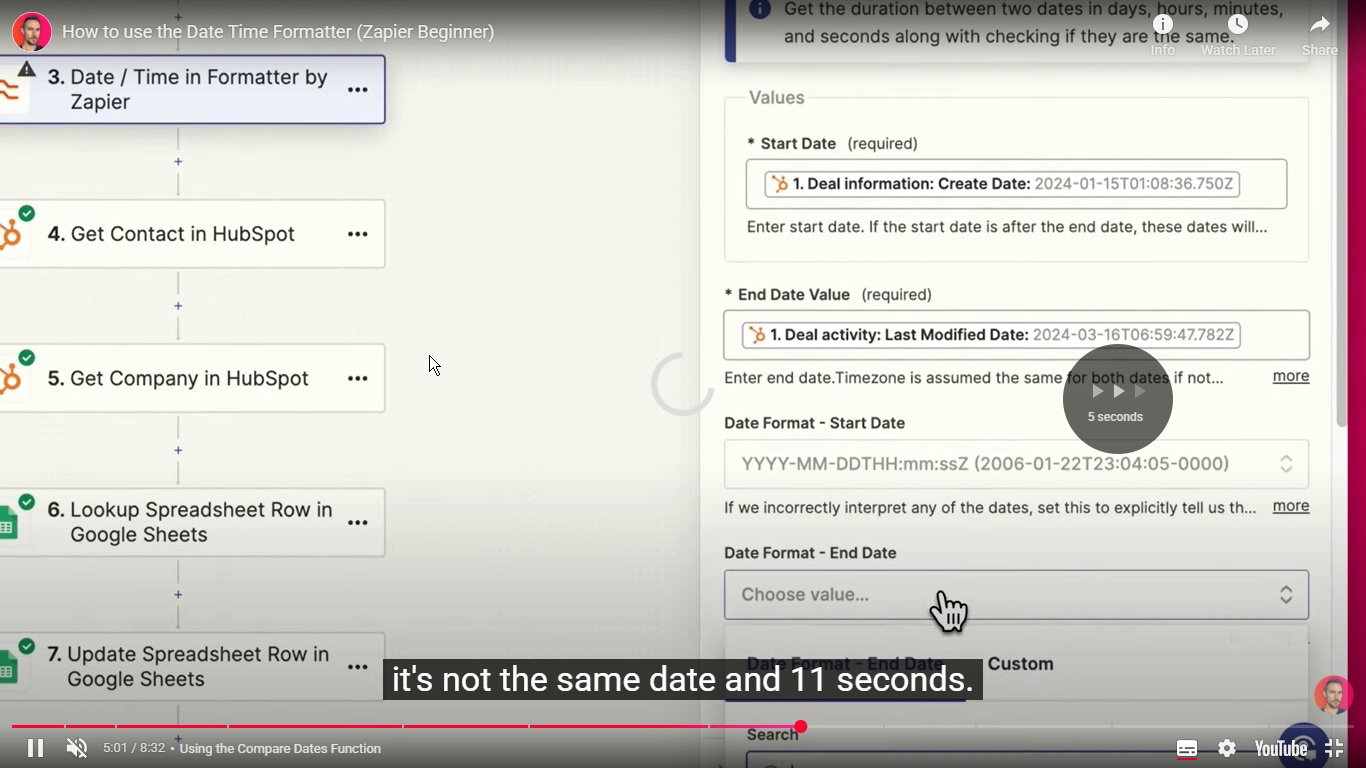 
key(ArrowRight)
 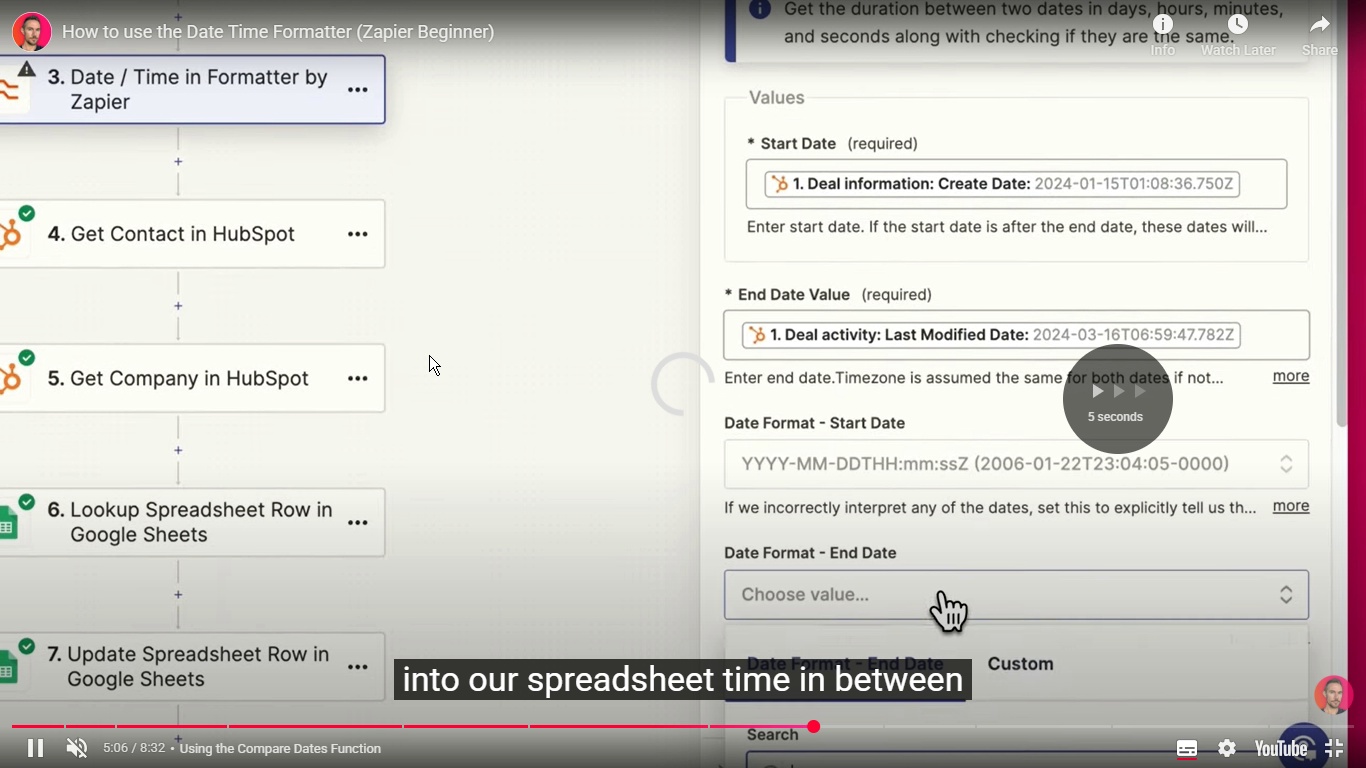 
key(ArrowRight)
 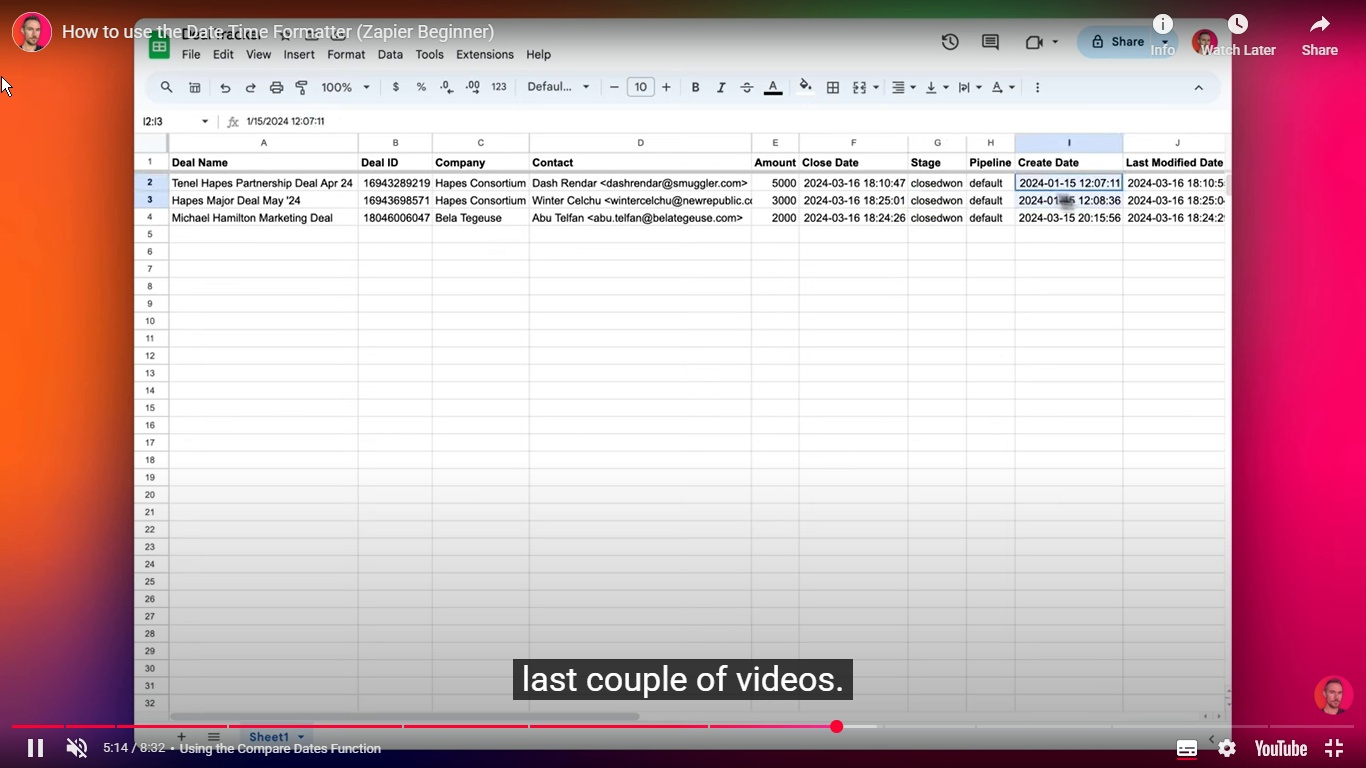 
wait(7.29)
 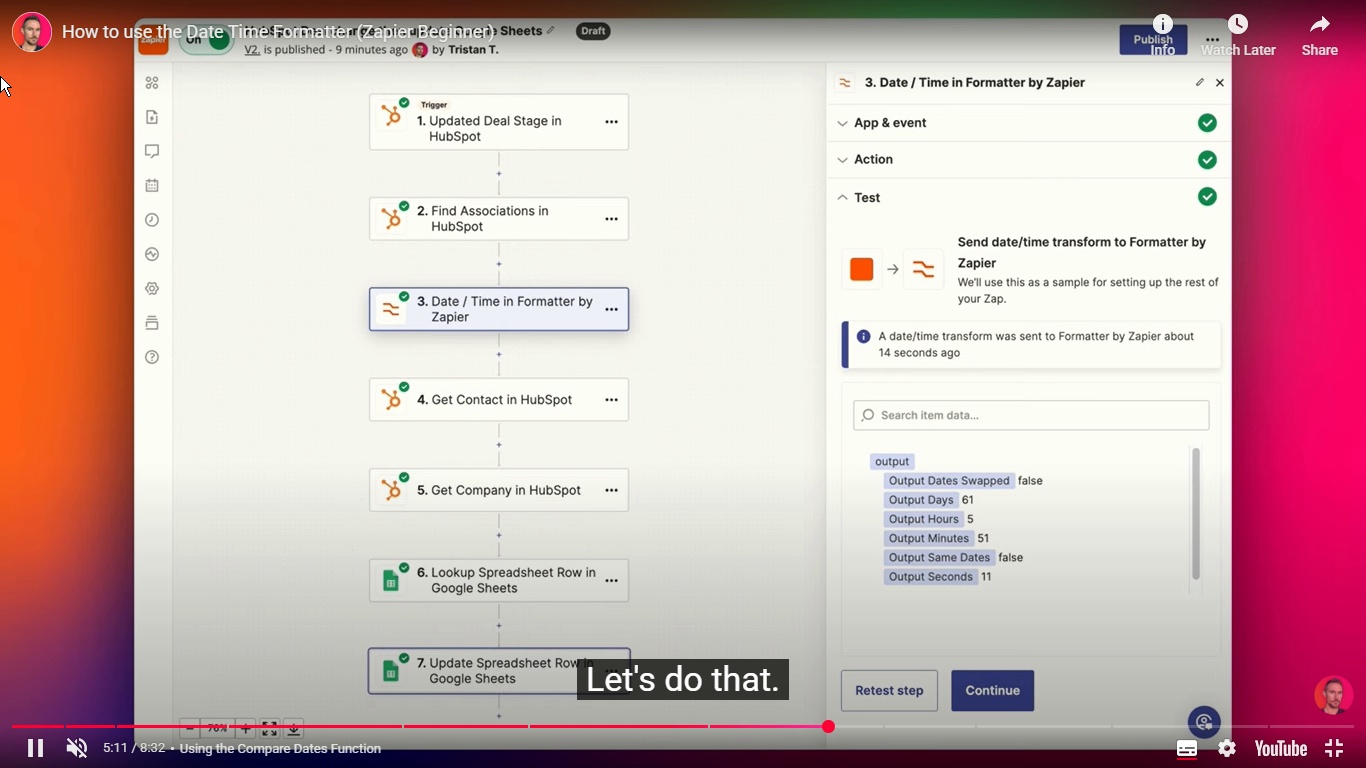 
key(ArrowRight)
 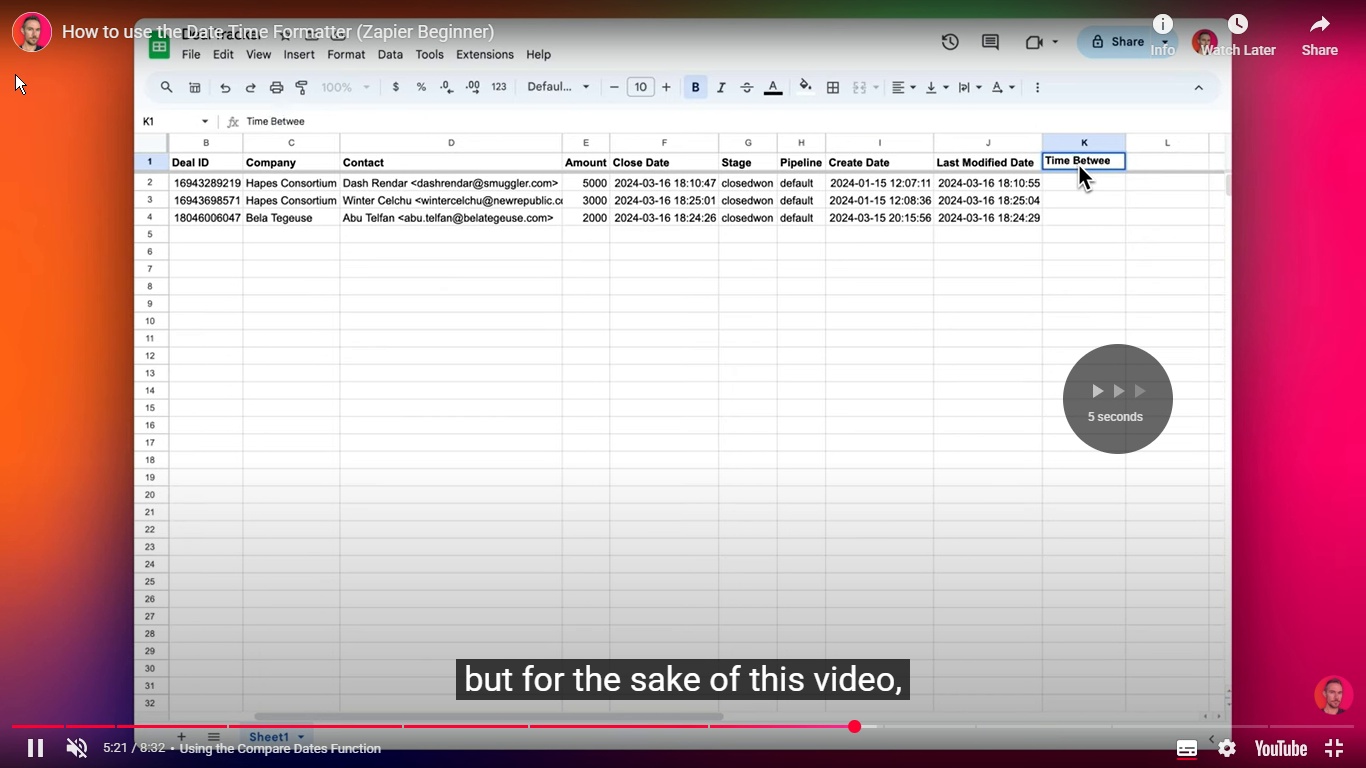 
key(ArrowRight)
 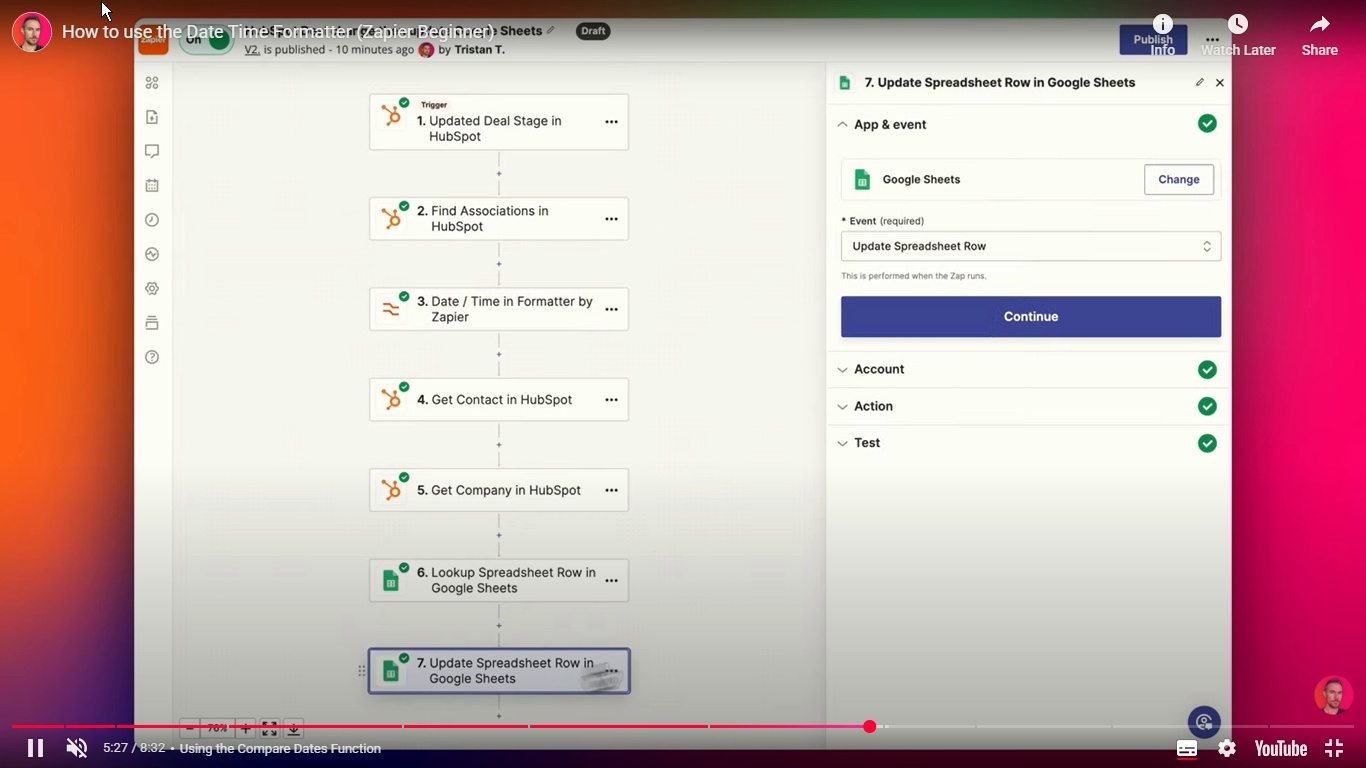 
key(ArrowRight)
 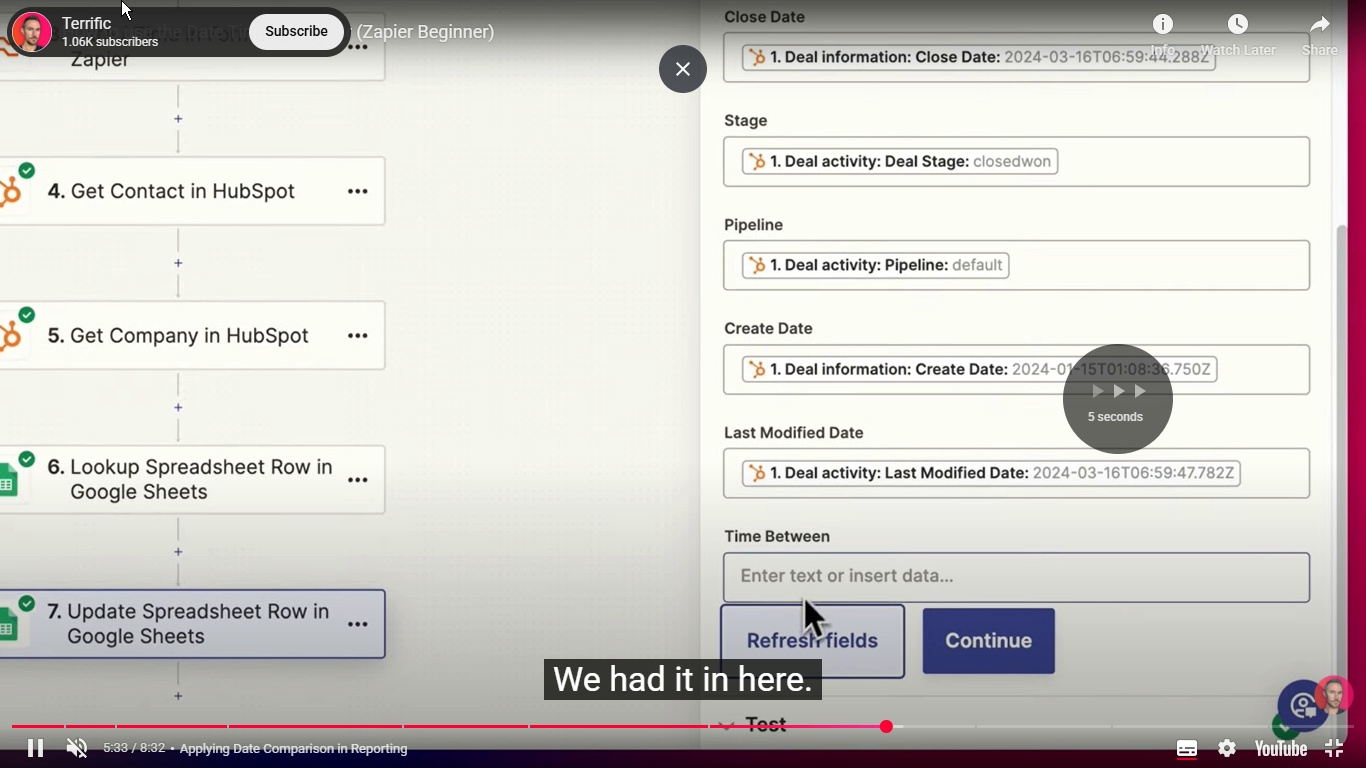 
key(ArrowRight)
 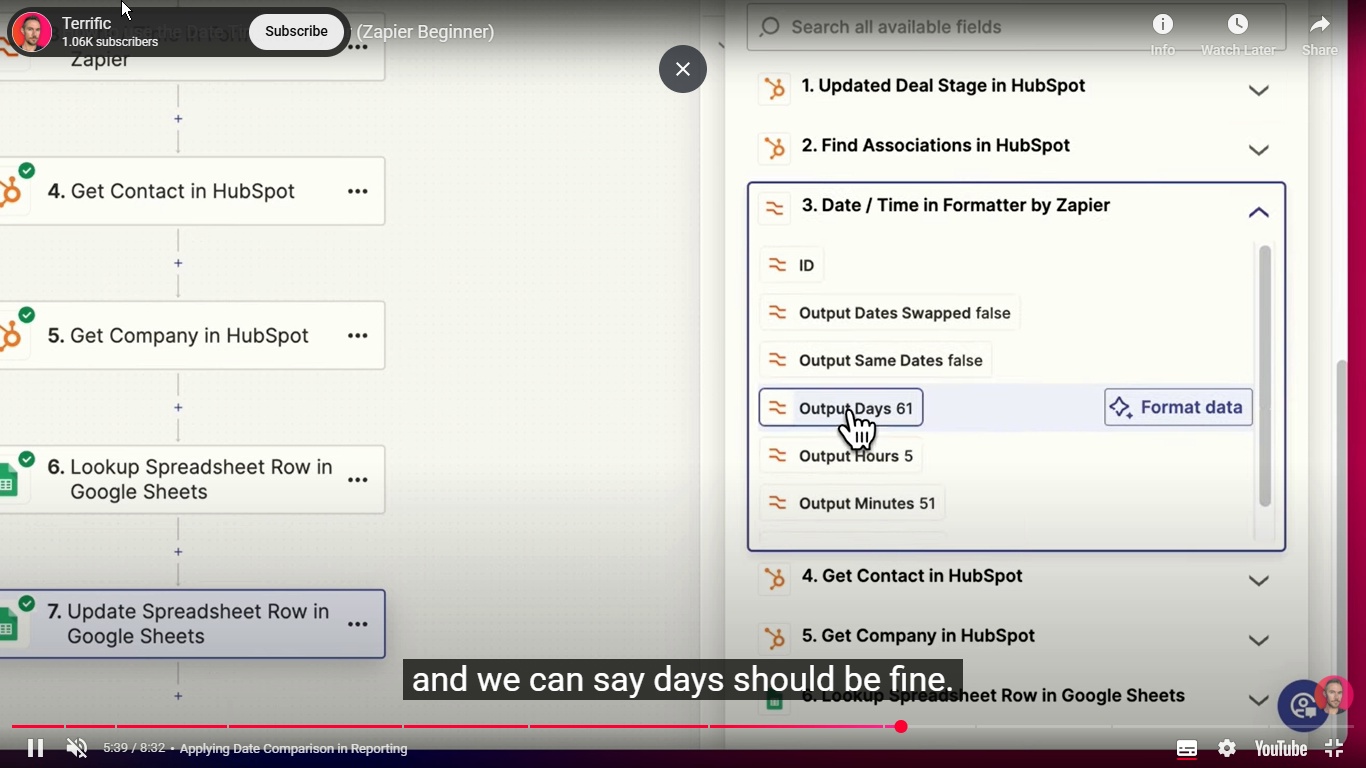 
key(ArrowRight)
 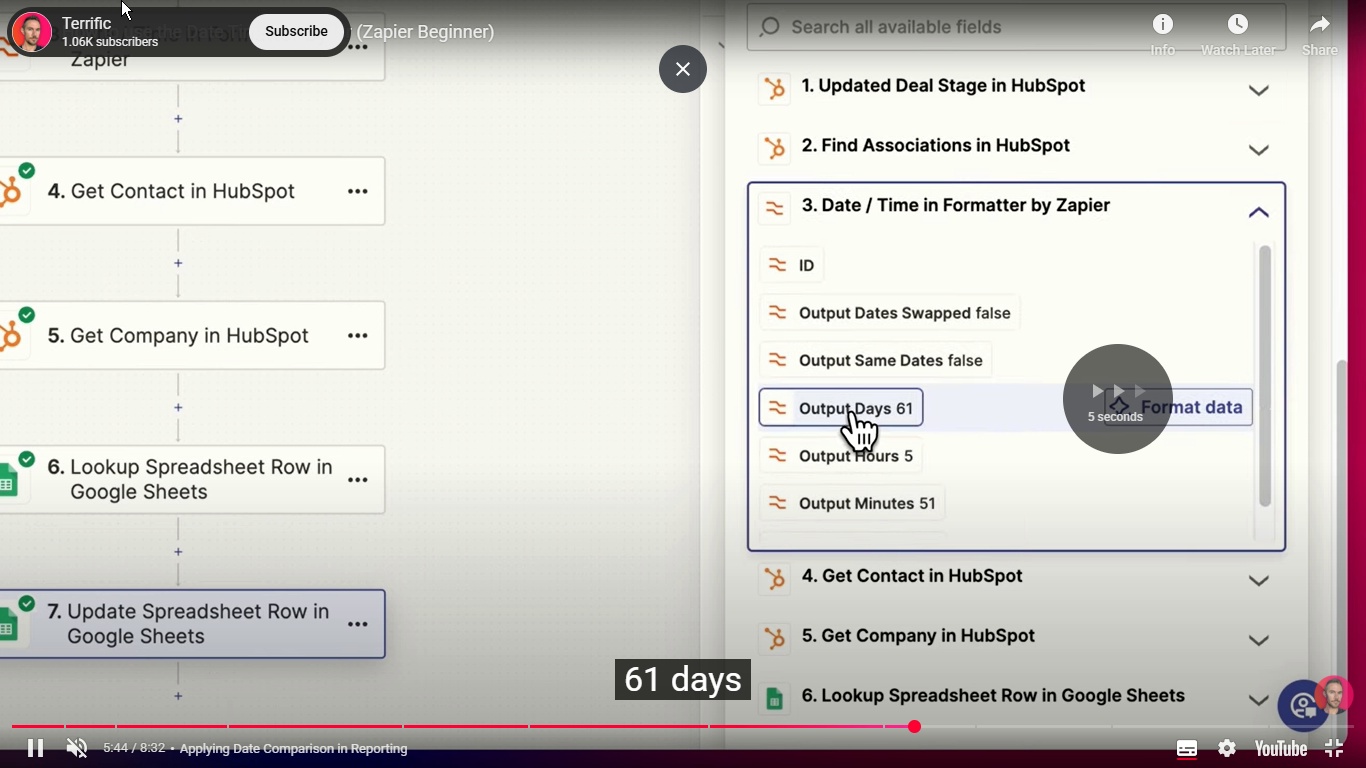 
key(ArrowRight)
 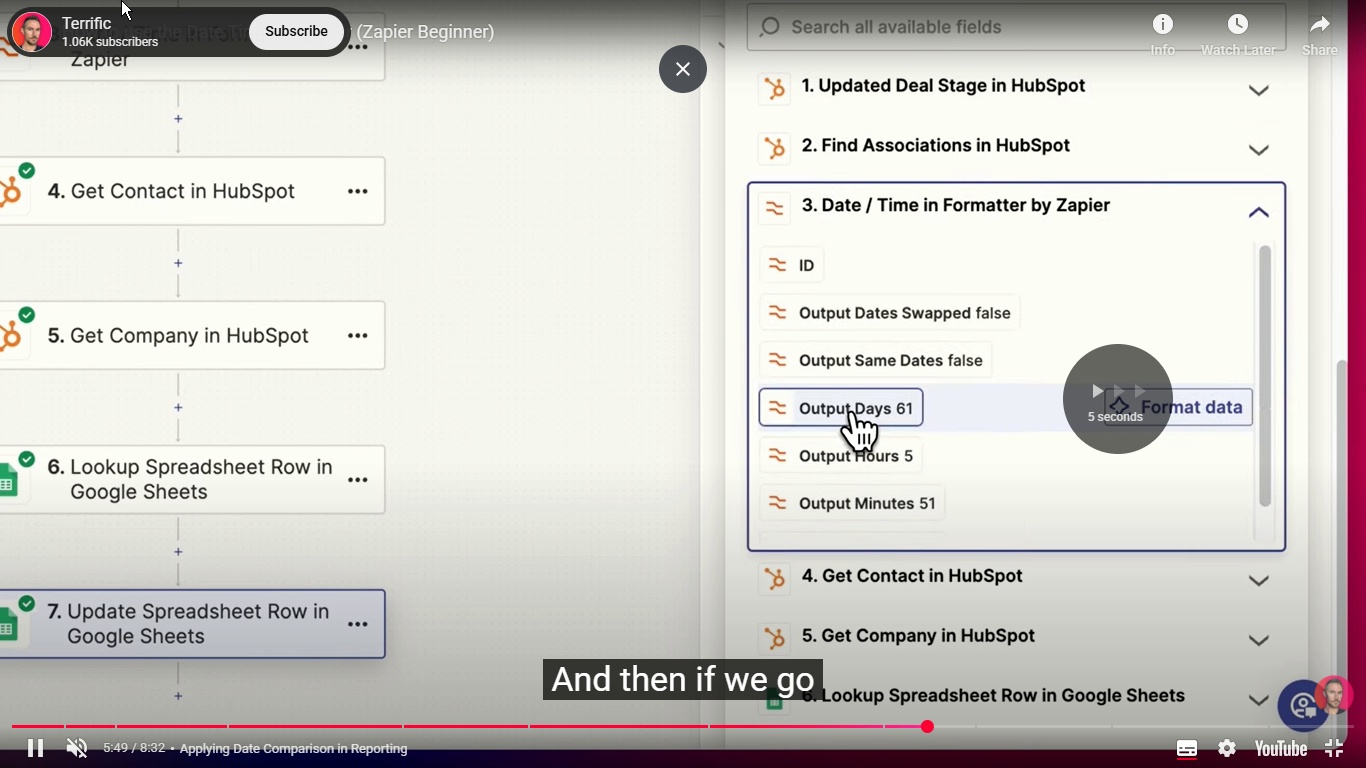 
key(ArrowRight)
 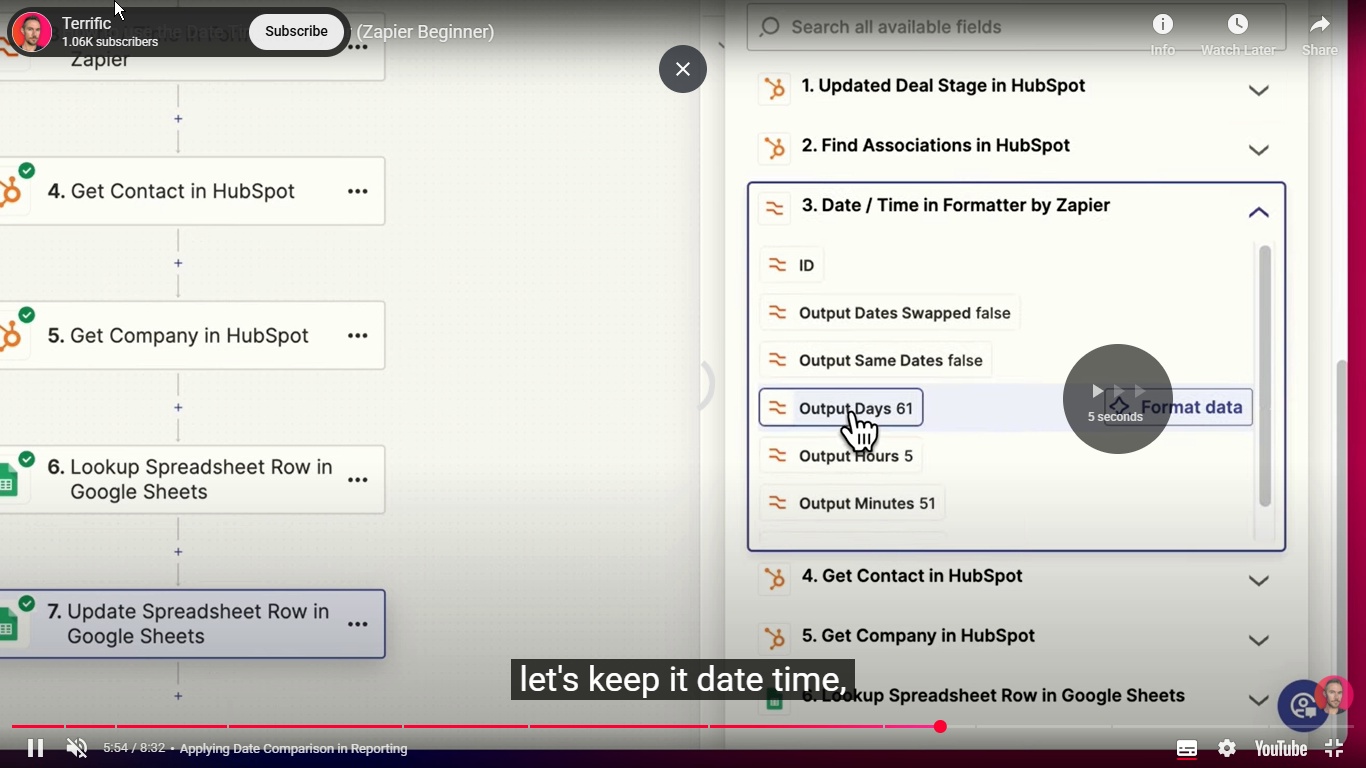 
key(ArrowRight)
 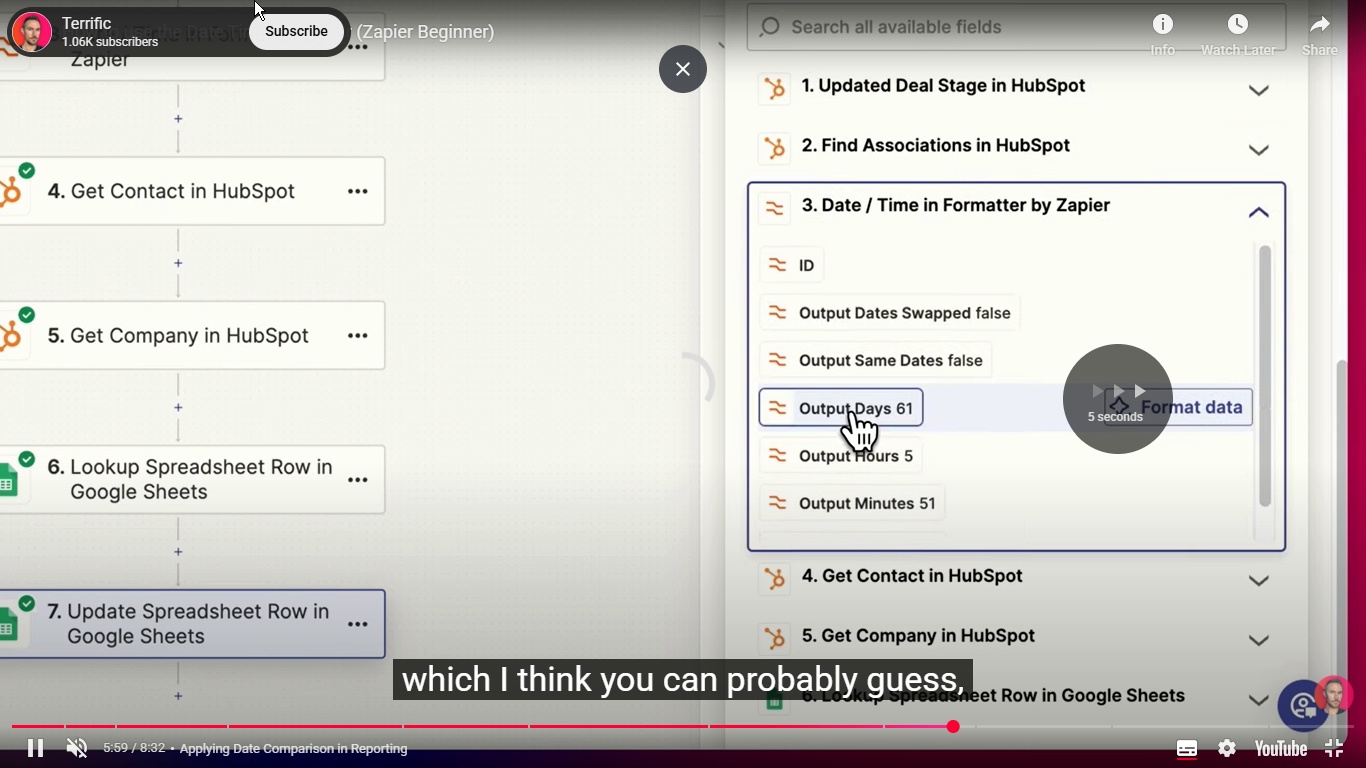 
key(Escape)
 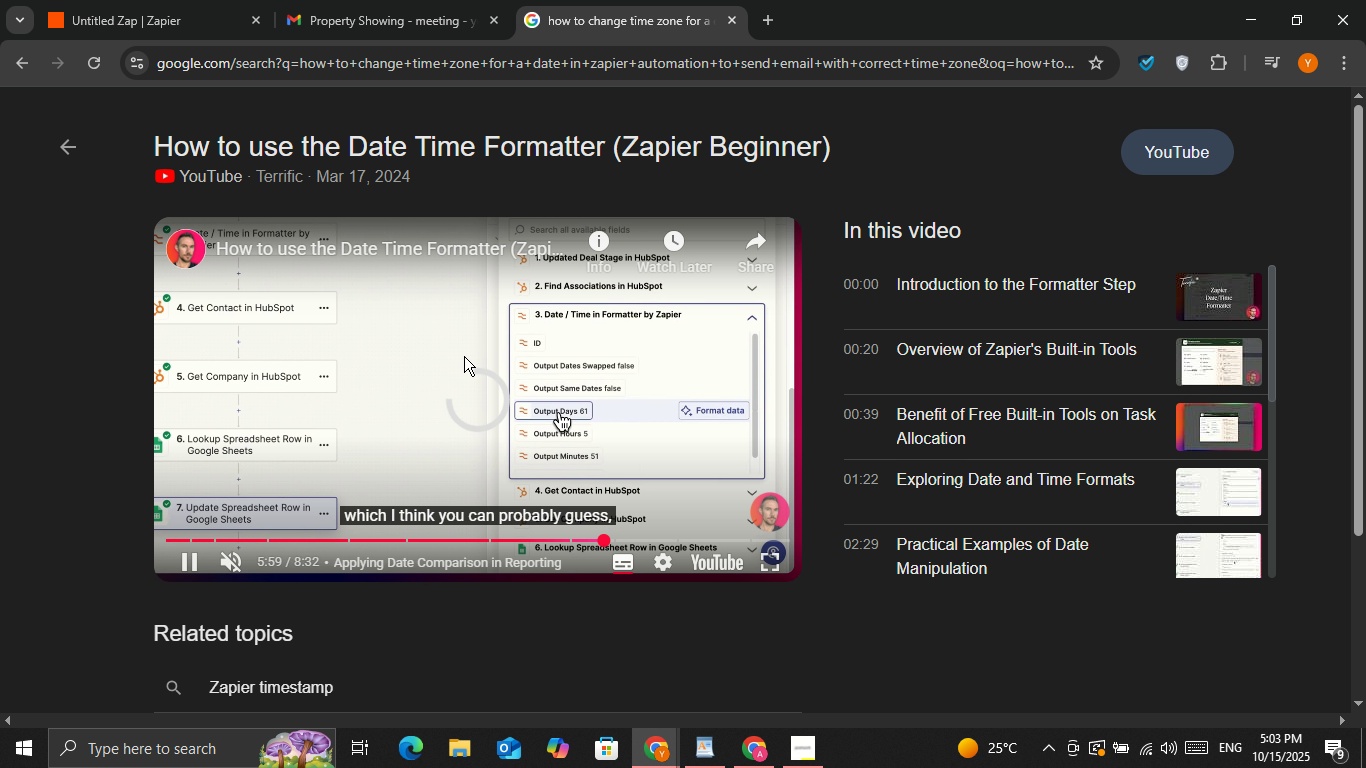 
left_click([464, 377])
 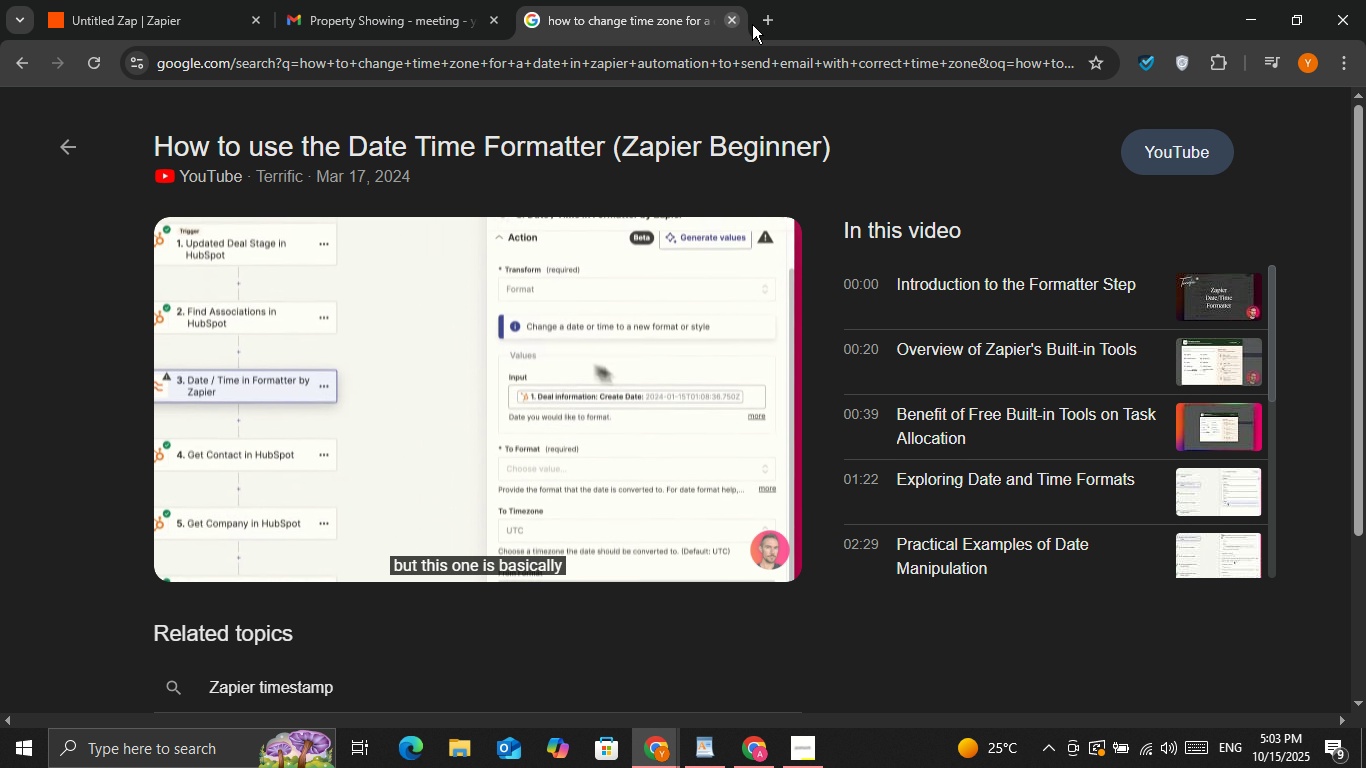 
left_click([743, 23])
 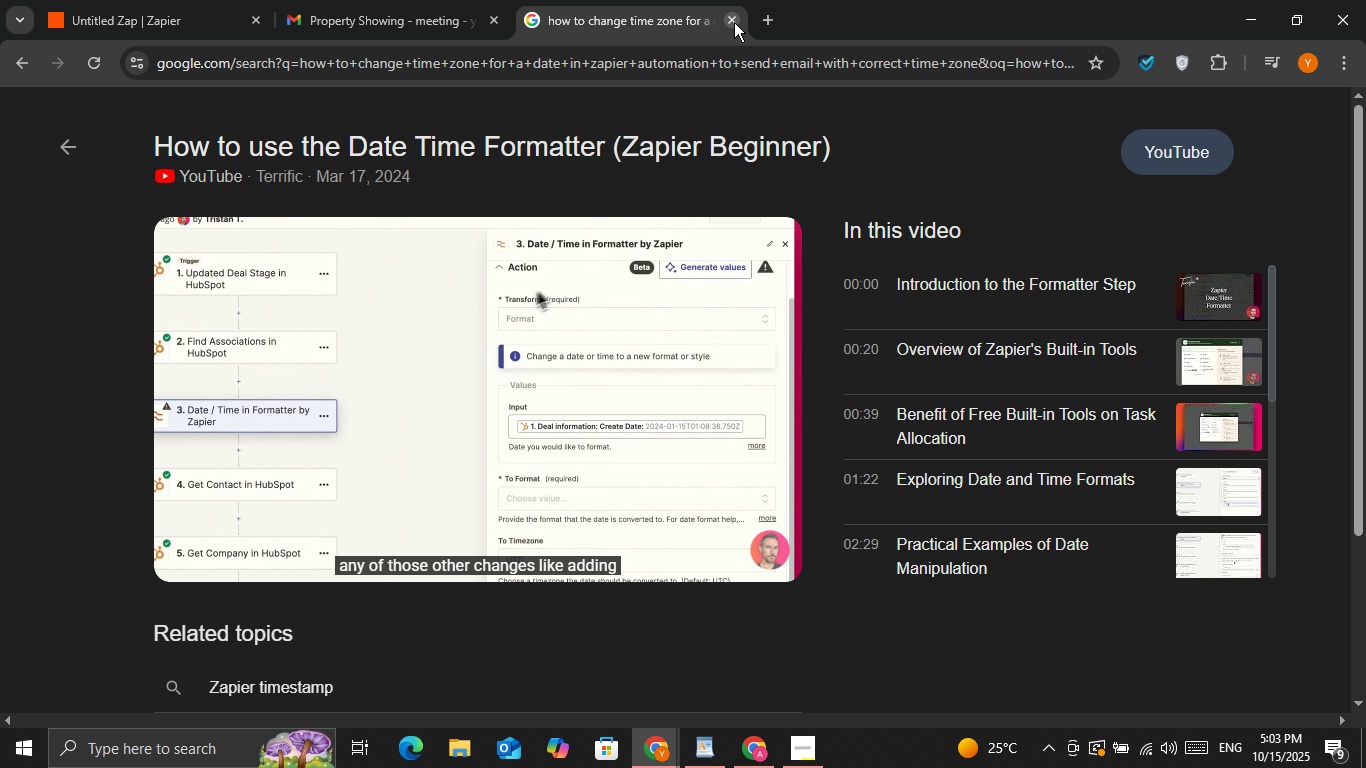 
left_click([734, 22])
 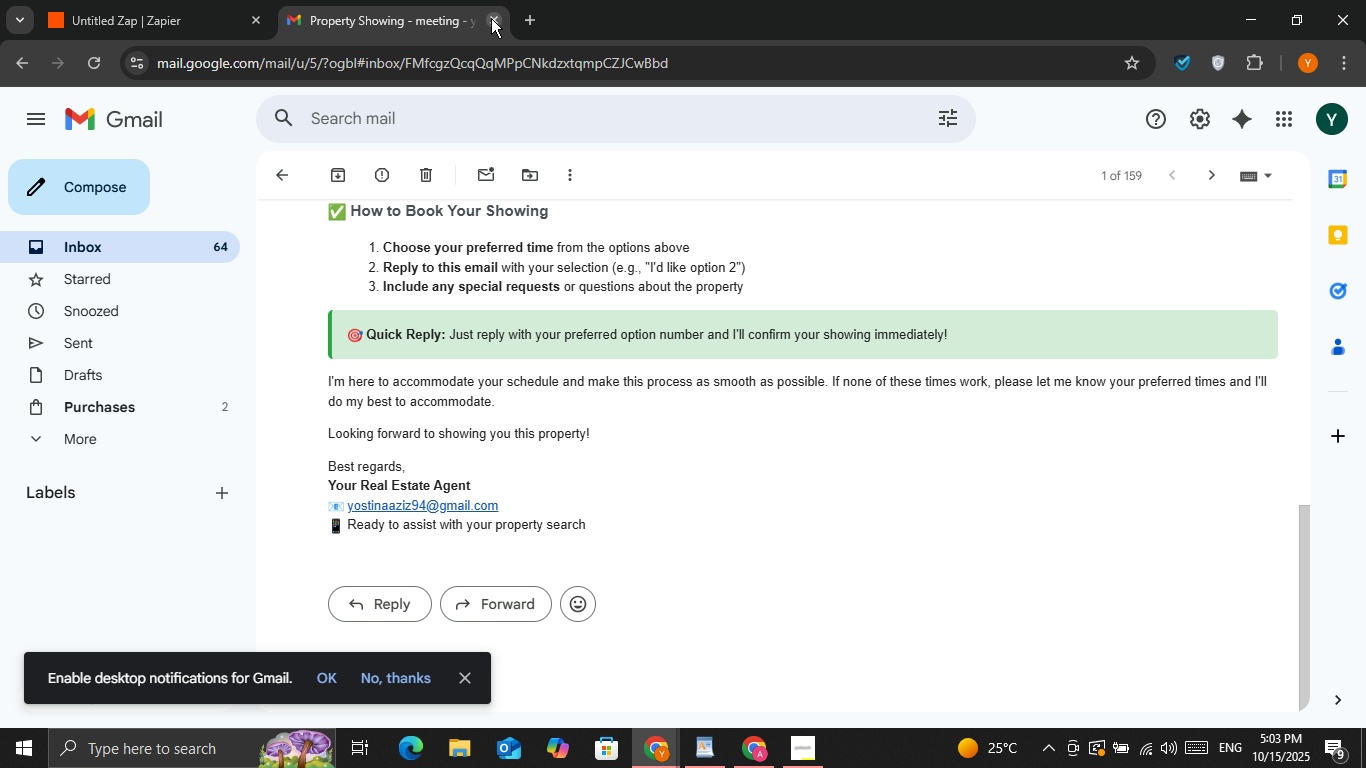 
left_click([491, 18])
 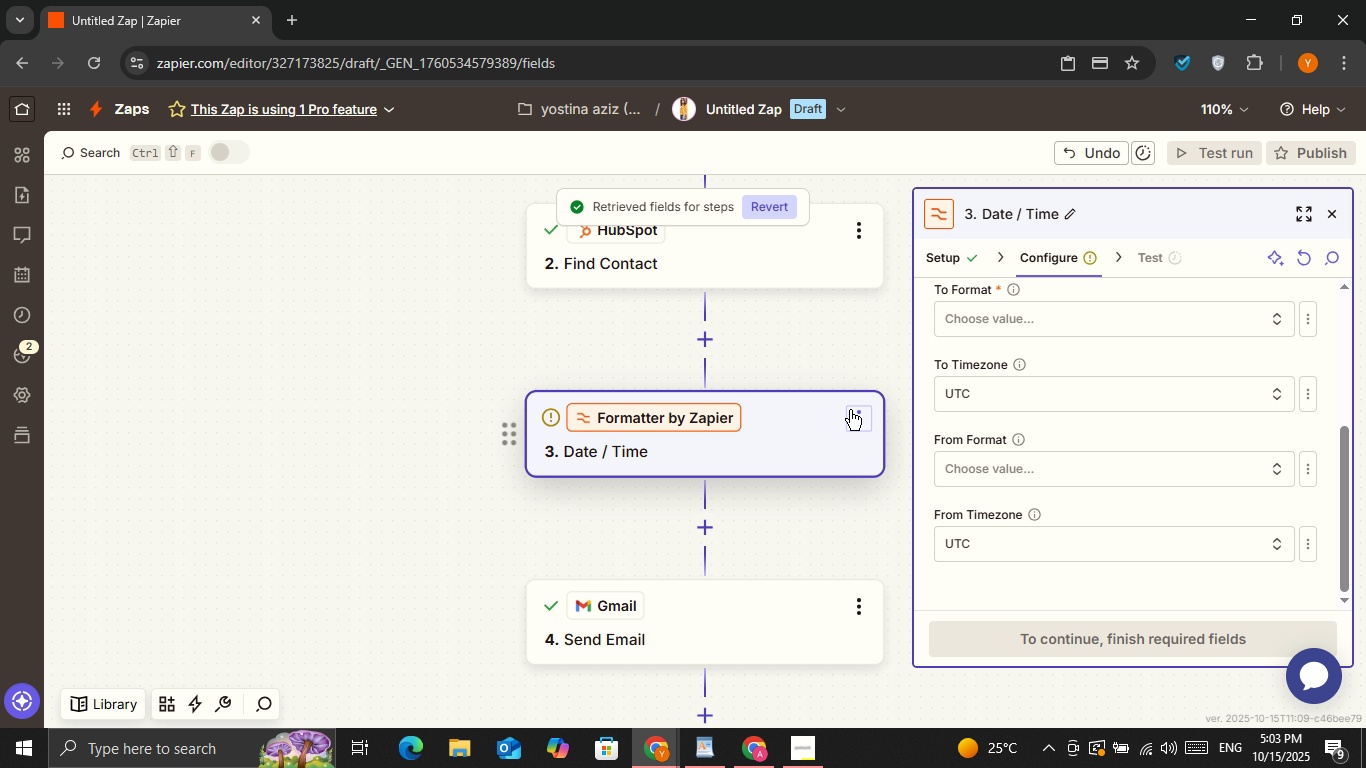 
scroll: coordinate [842, 415], scroll_direction: down, amount: 1.0
 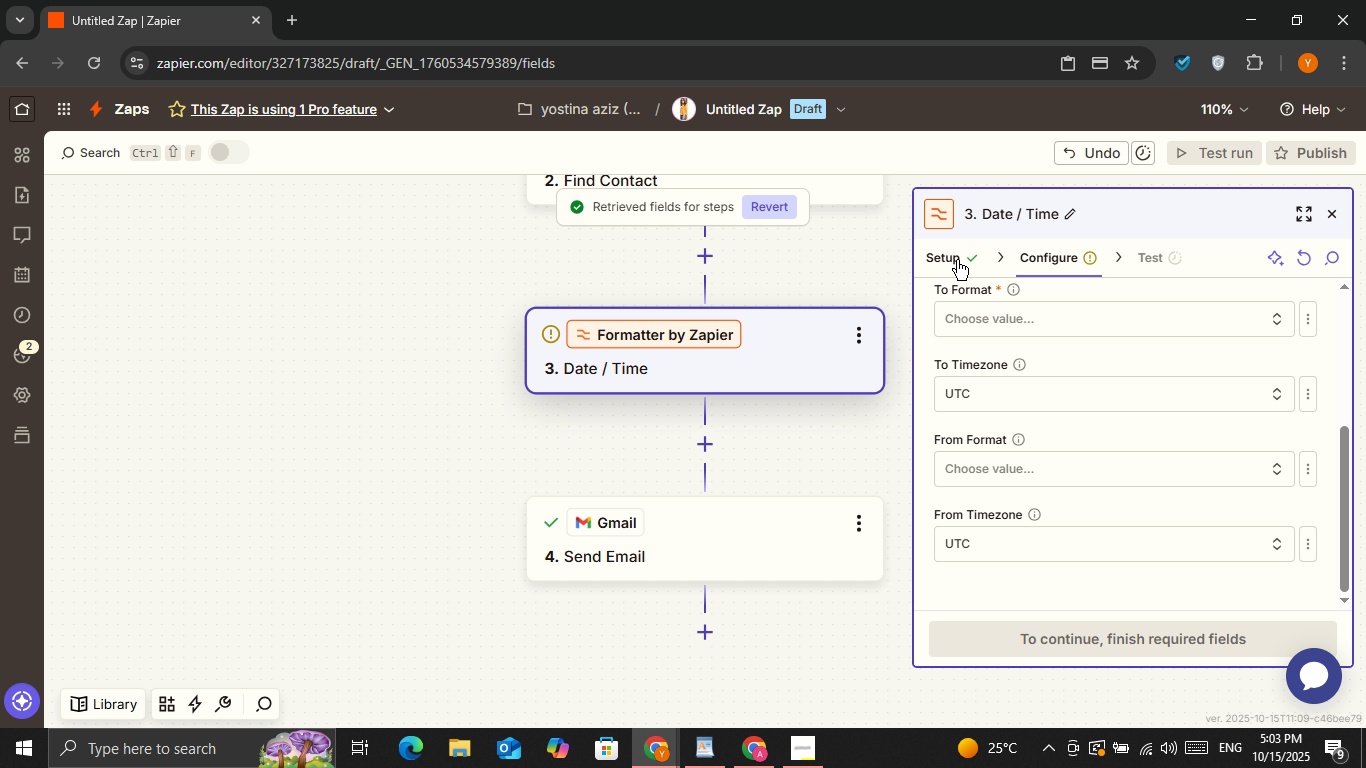 
left_click([952, 248])
 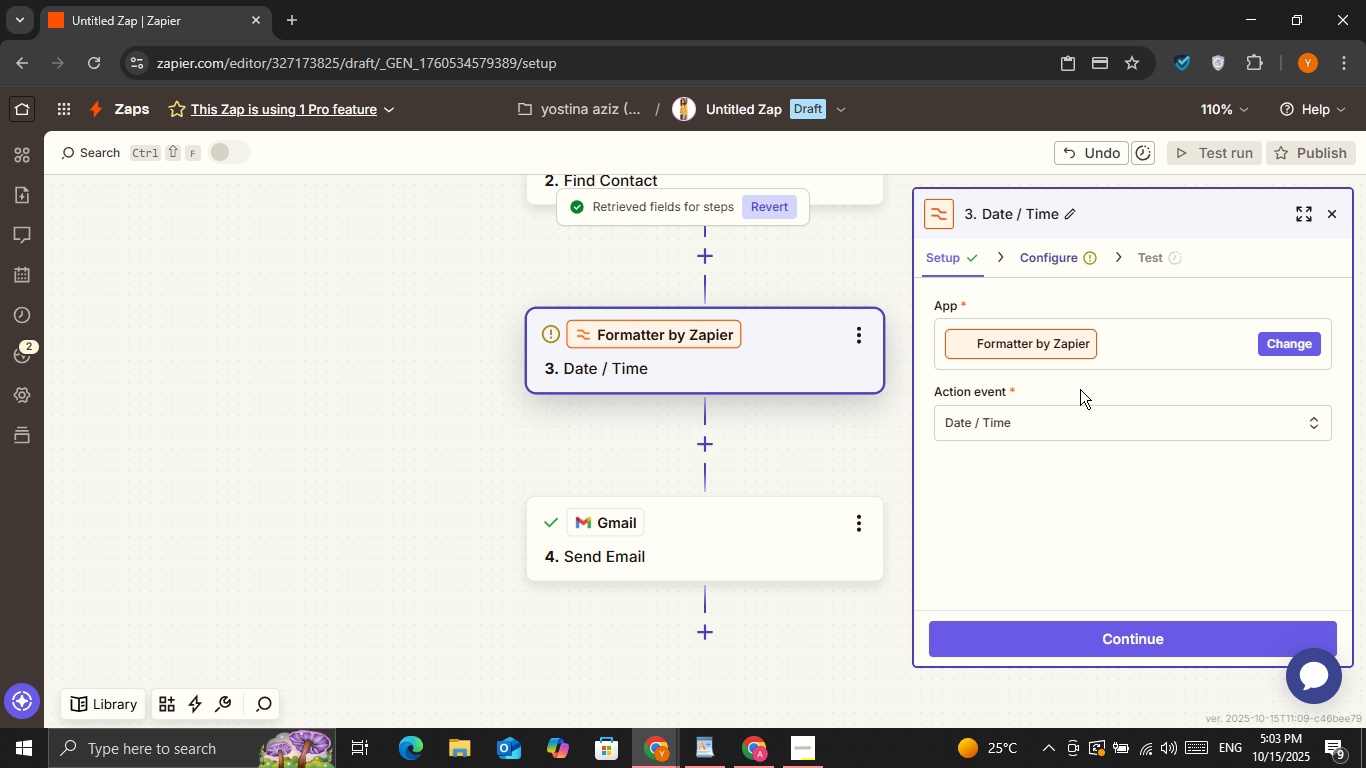 
left_click([1090, 428])
 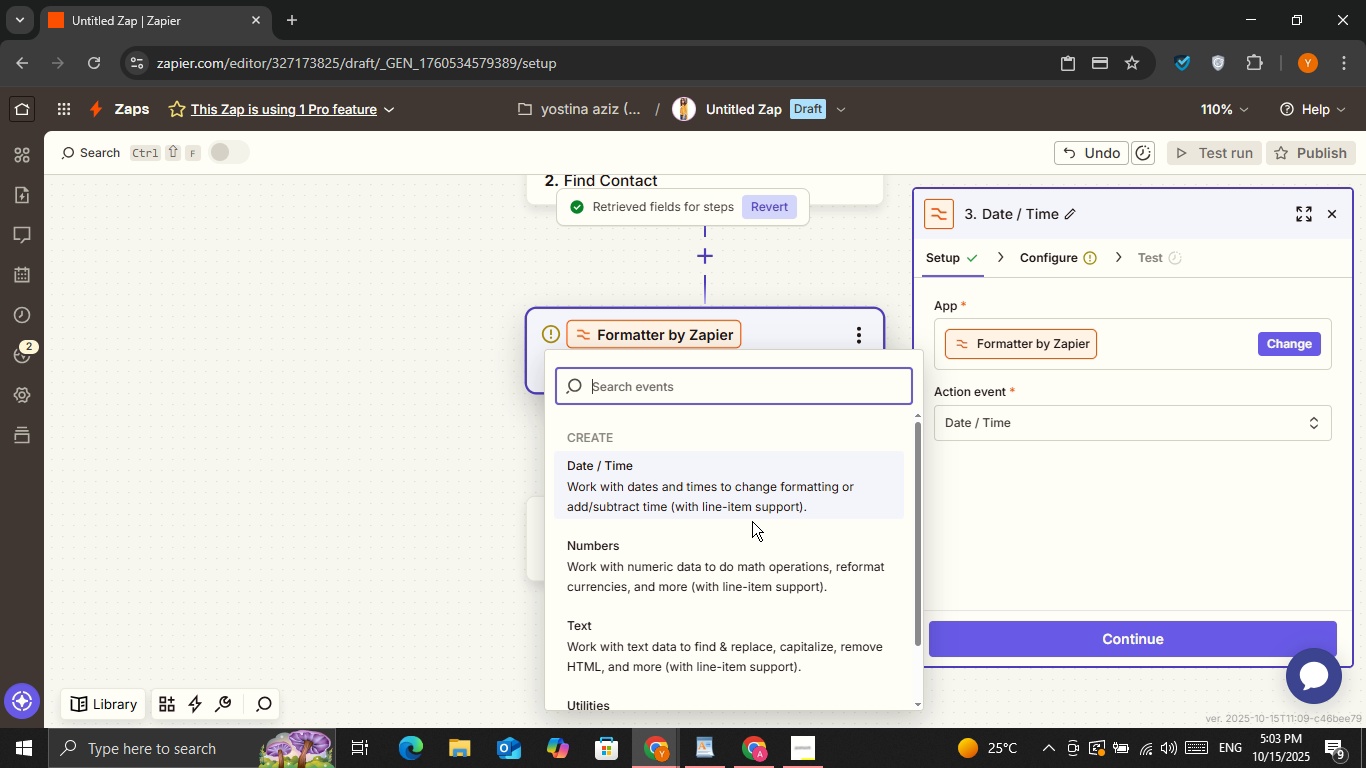 
scroll: coordinate [752, 521], scroll_direction: down, amount: 1.0
 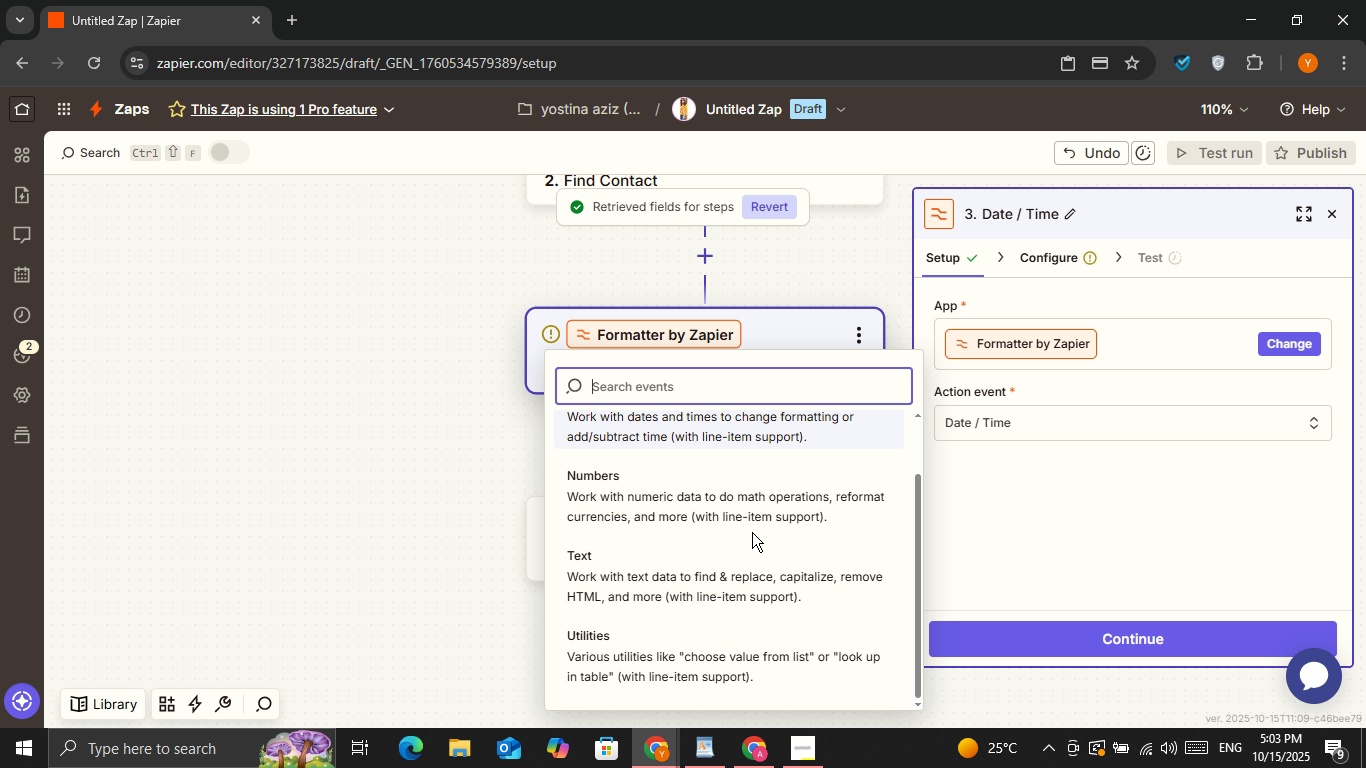 
left_click([1027, 504])
 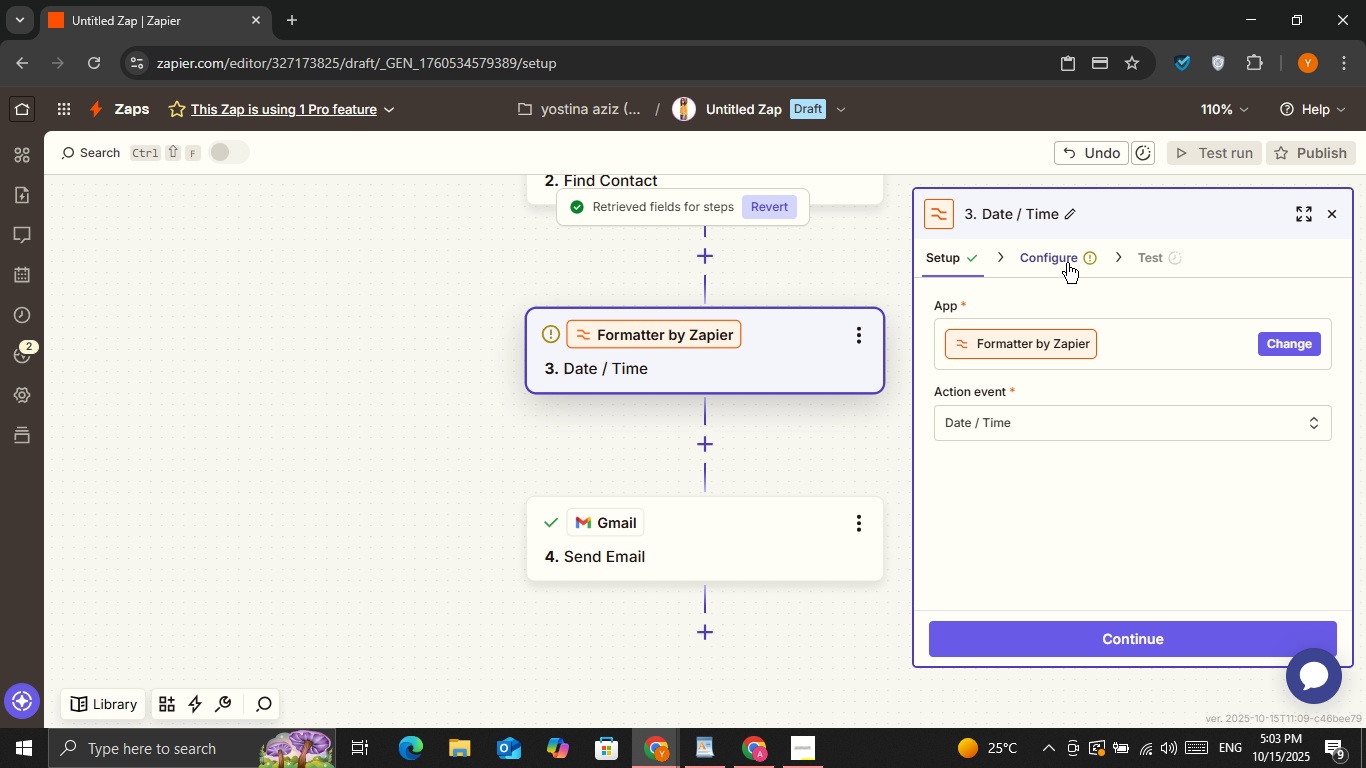 
left_click([1067, 263])
 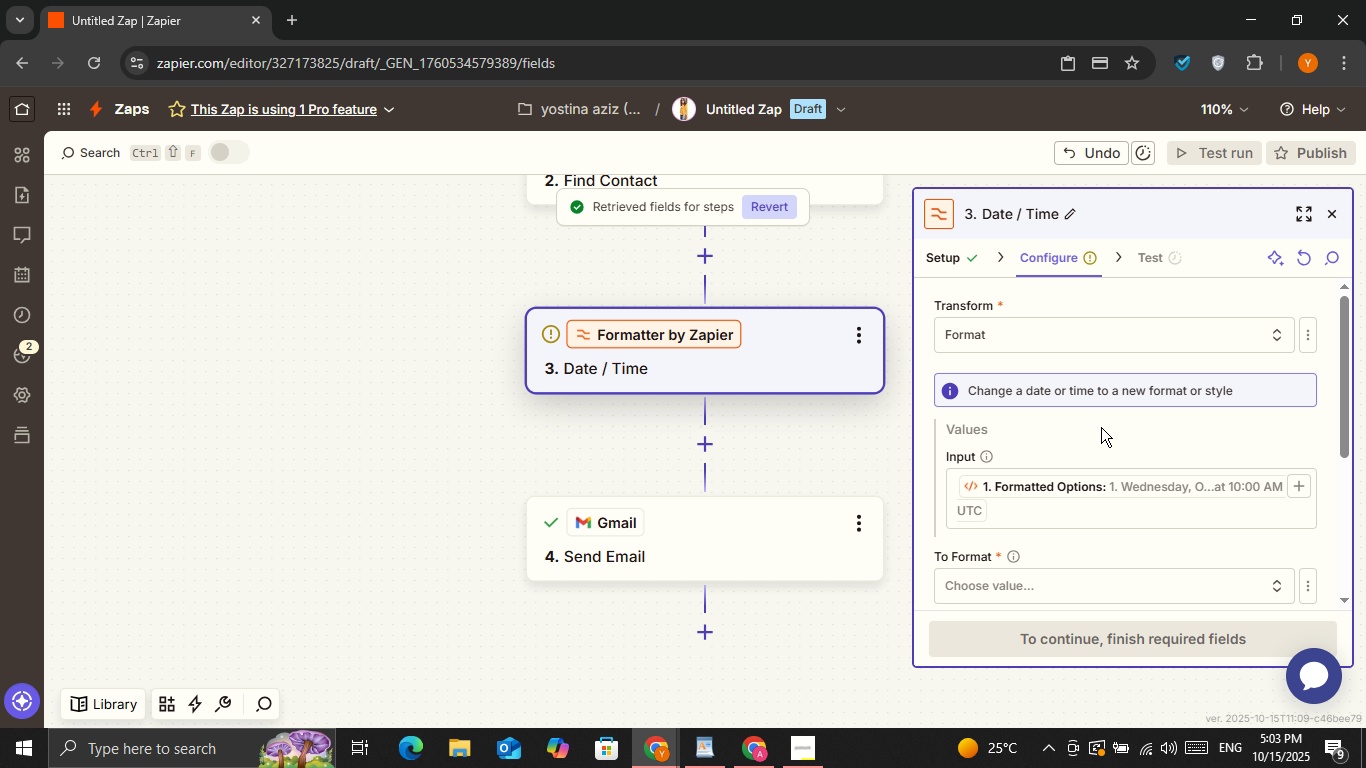 
scroll: coordinate [1101, 428], scroll_direction: down, amount: 1.0
 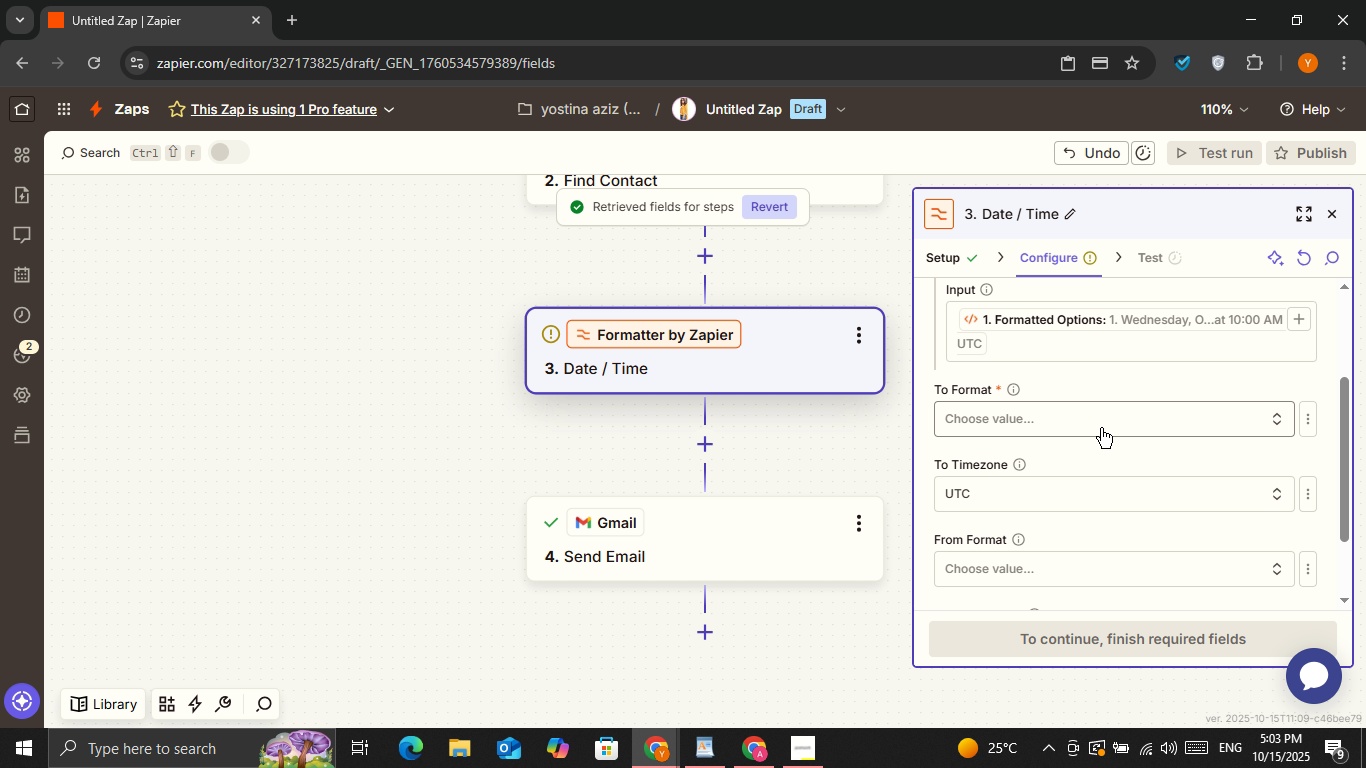 
left_click([1101, 428])
 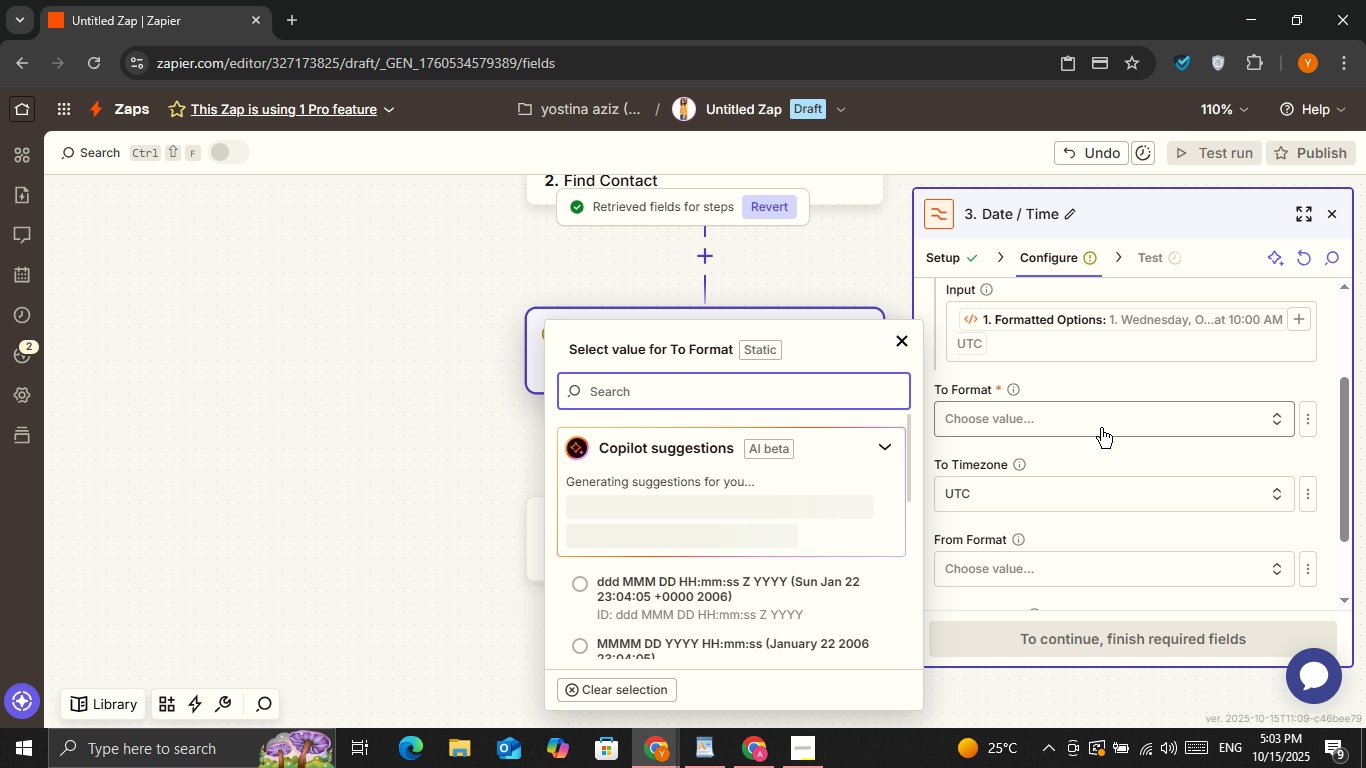 
left_click([1084, 383])
 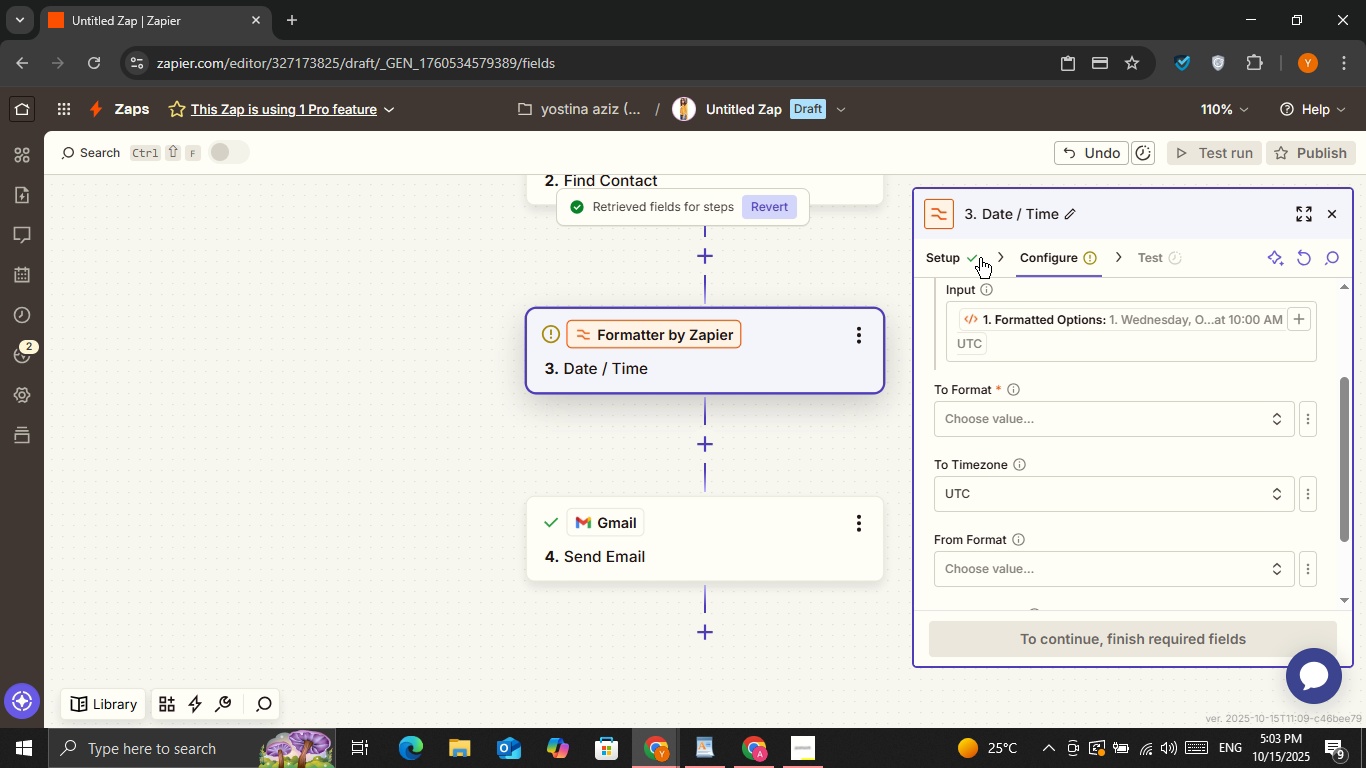 
left_click([972, 258])
 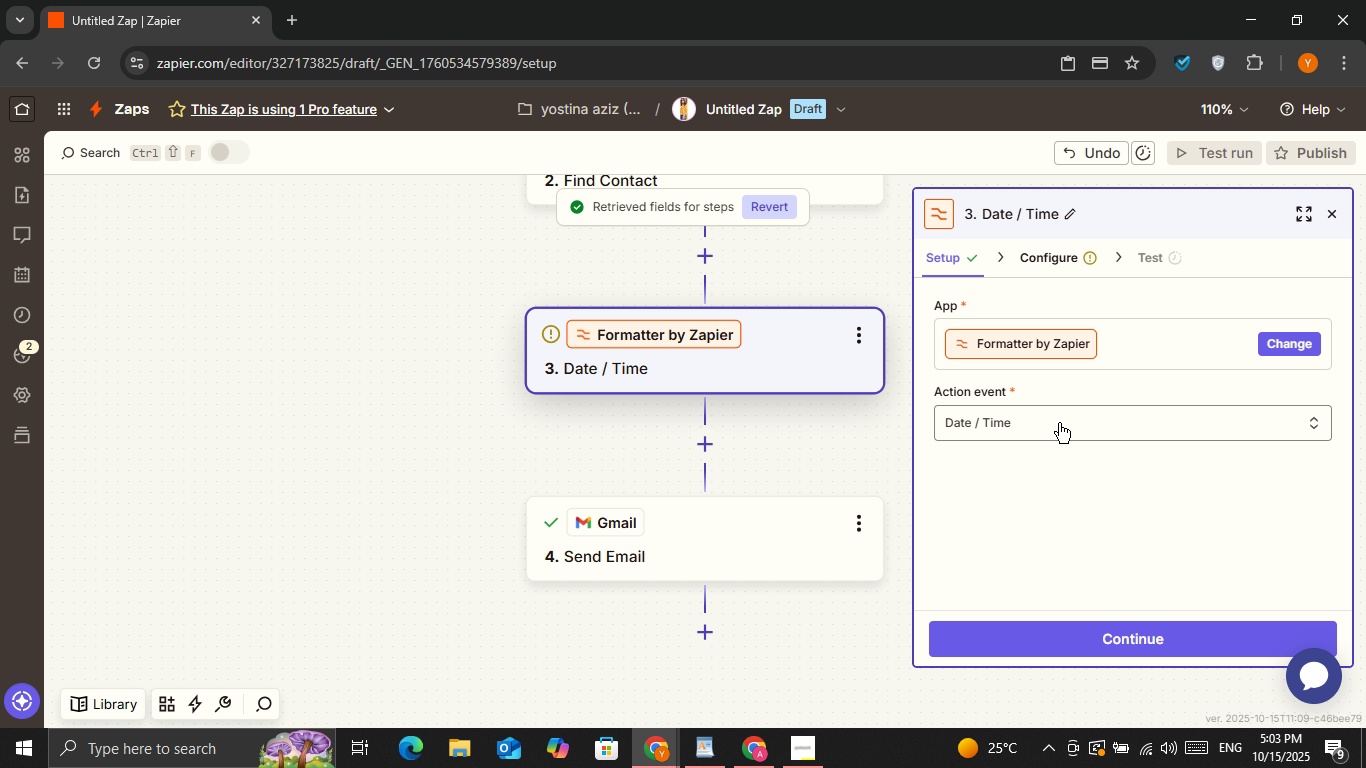 
left_click([1059, 423])
 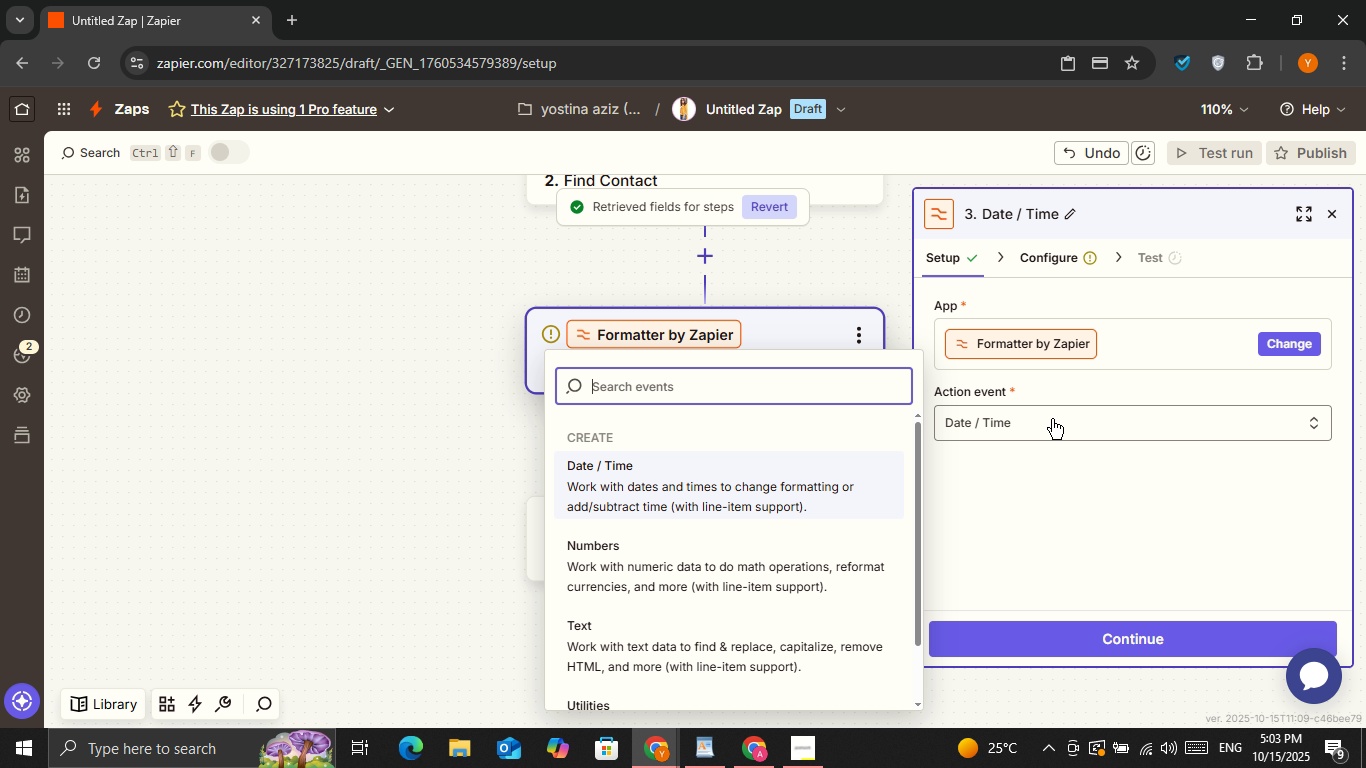 
wait(8.89)
 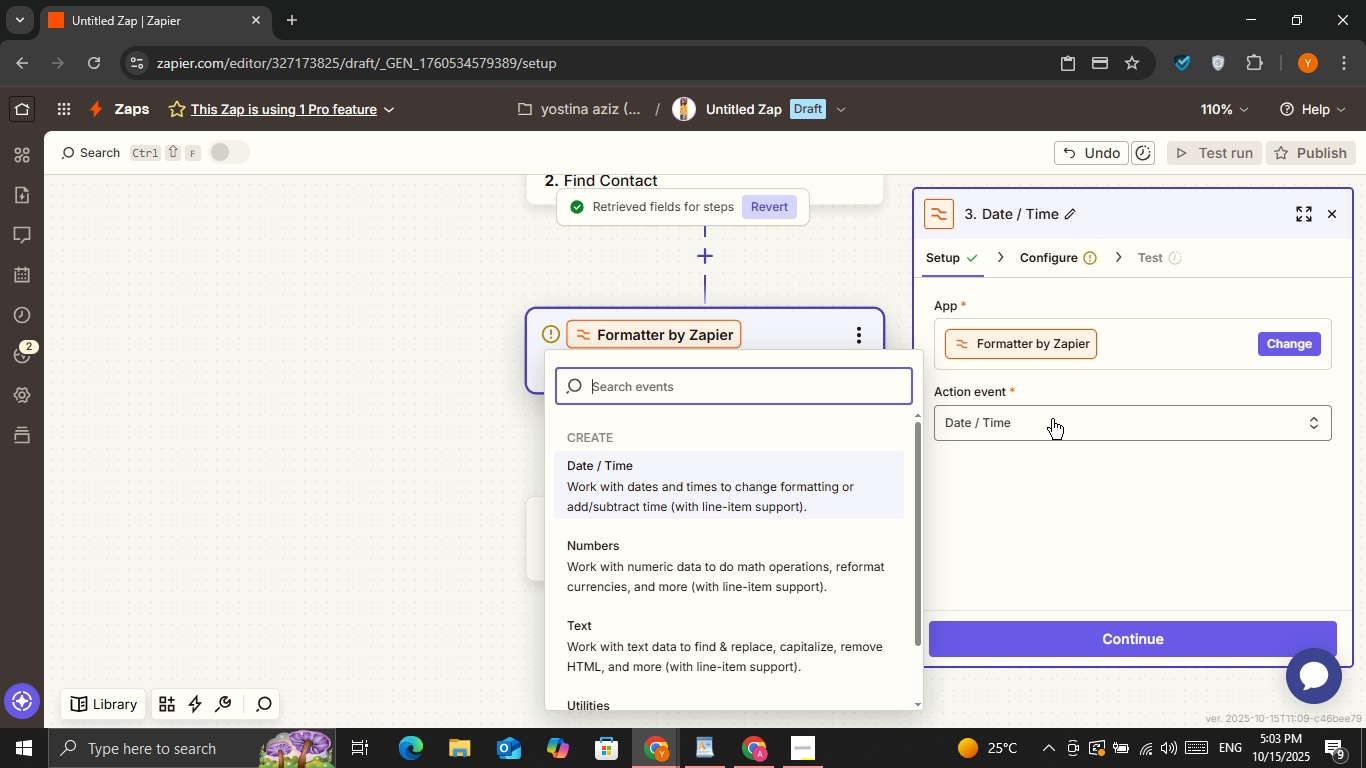 
left_click([1032, 268])
 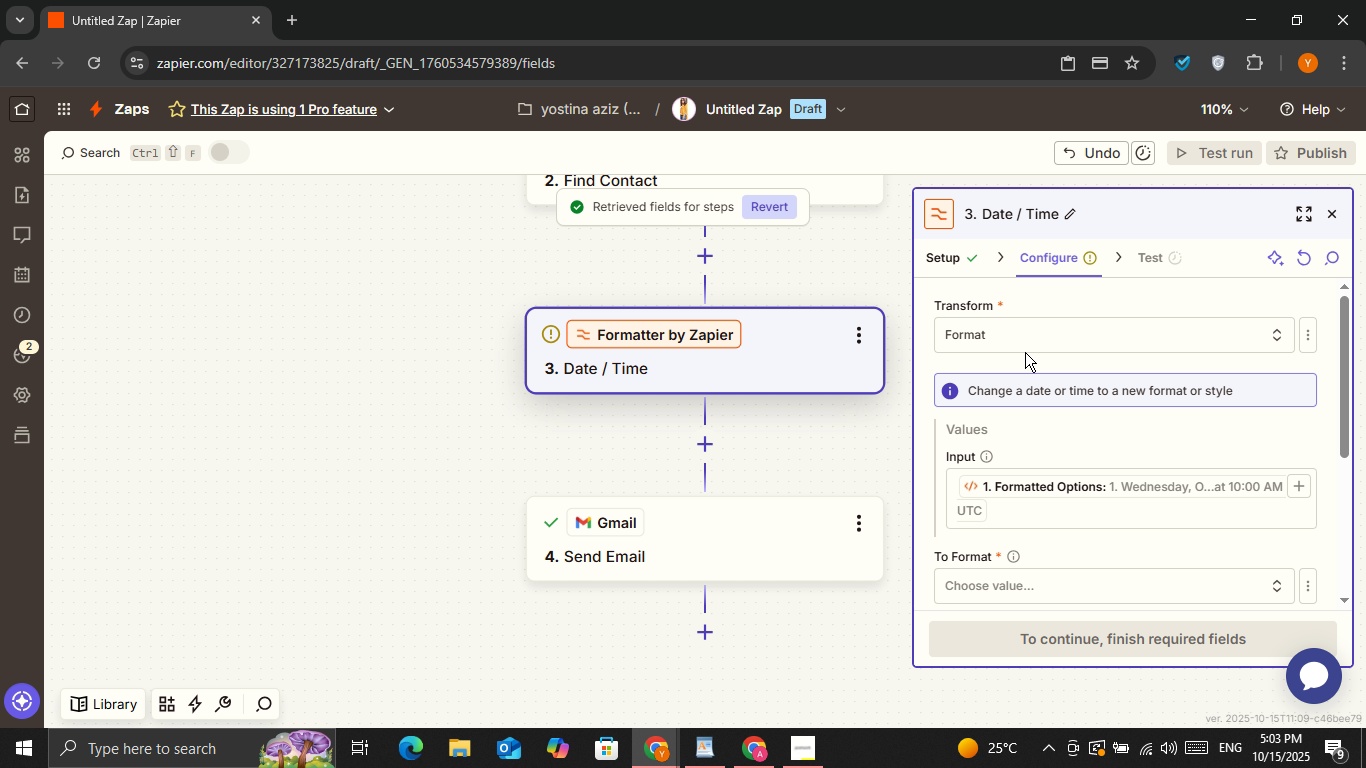 
left_click([1024, 343])
 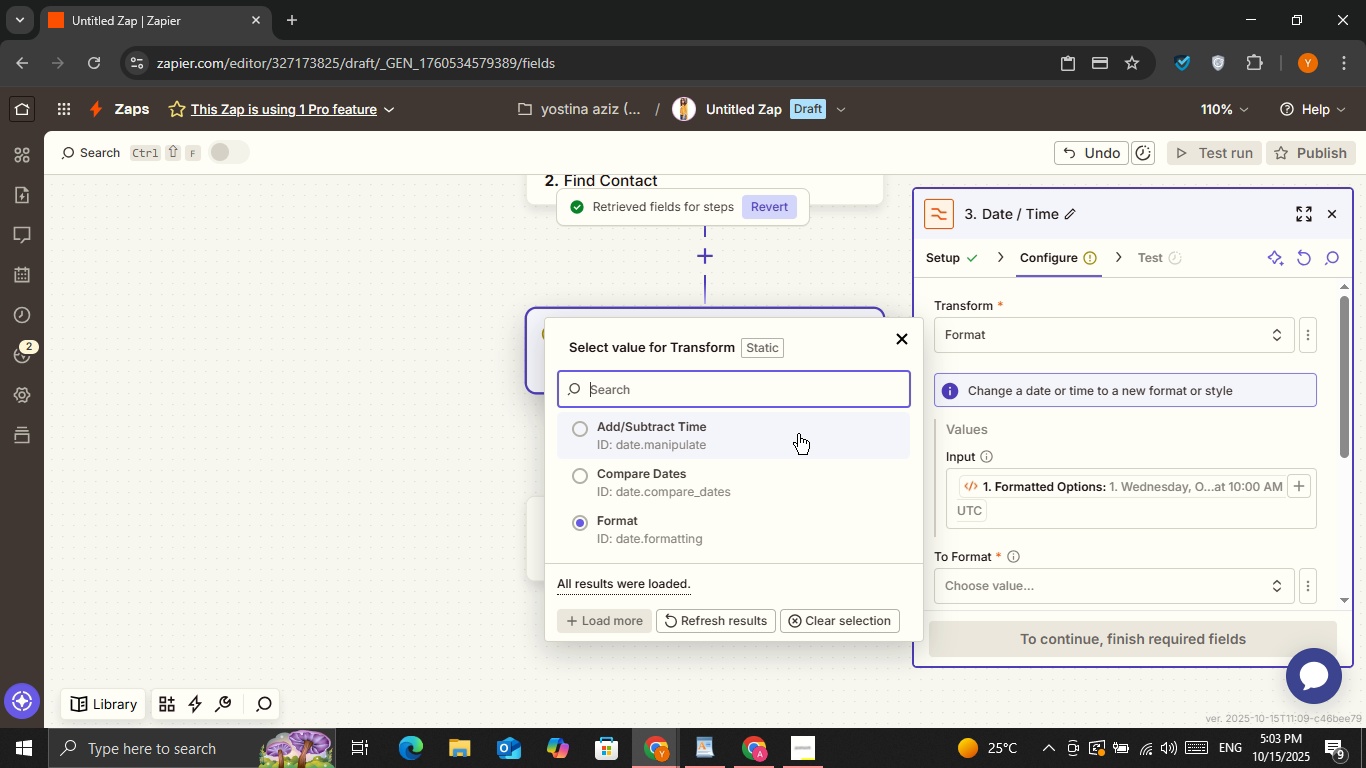 
left_click([787, 479])
 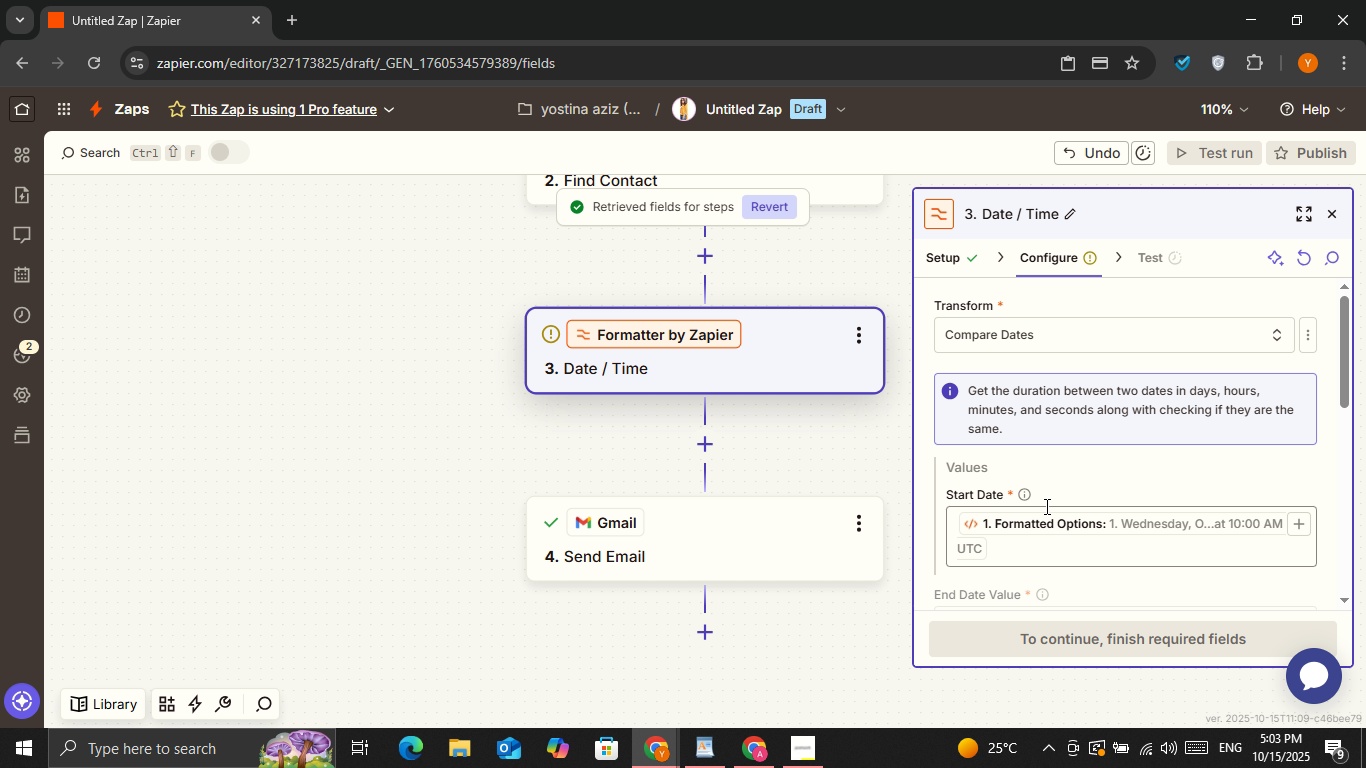 
scroll: coordinate [1060, 474], scroll_direction: down, amount: 1.0
 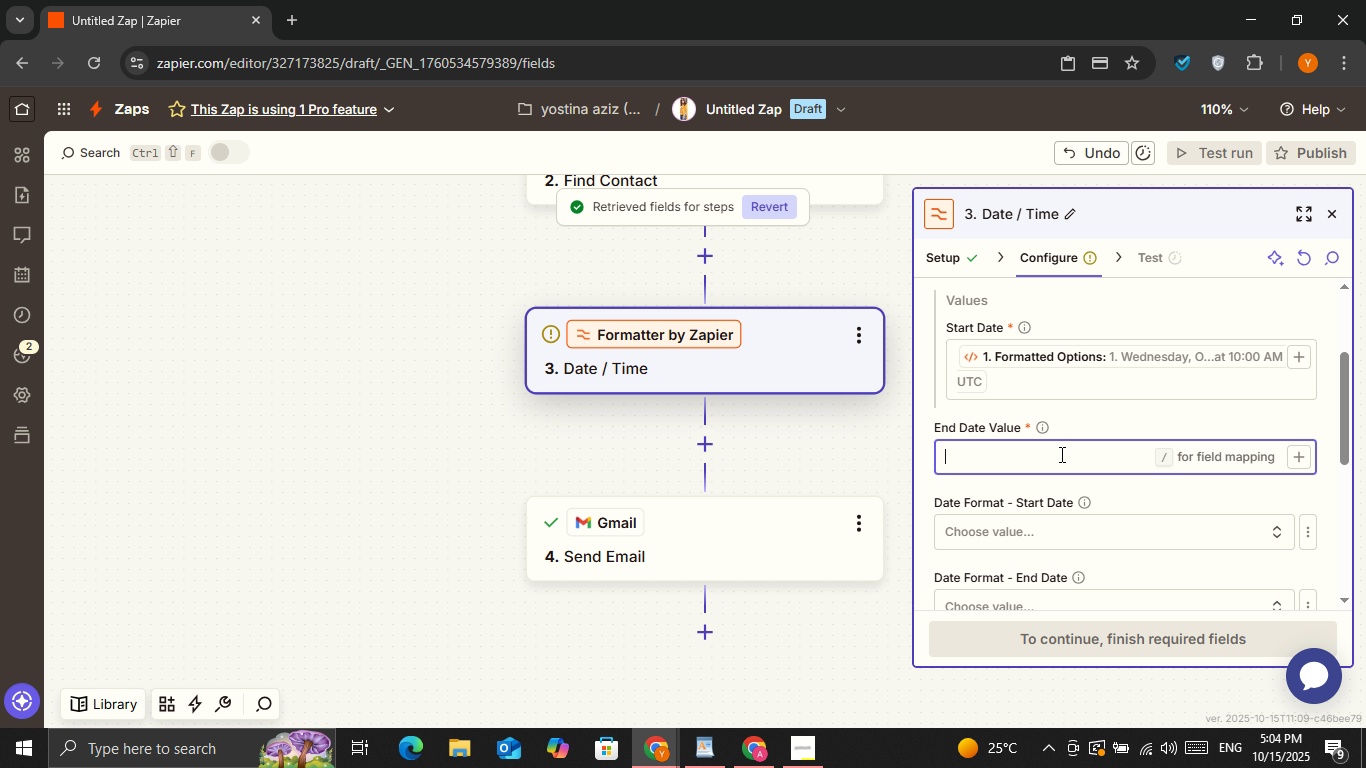 
left_click([1060, 454])
 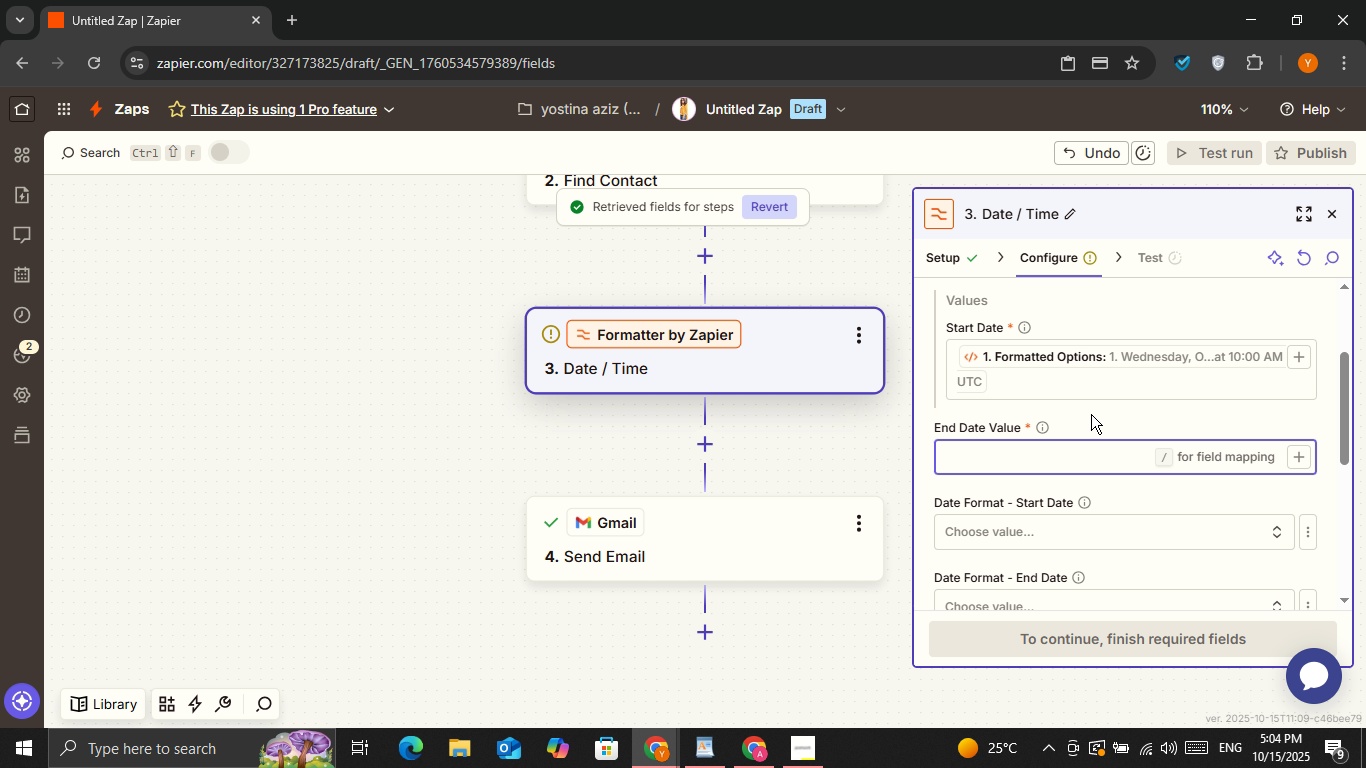 
left_click([1097, 413])
 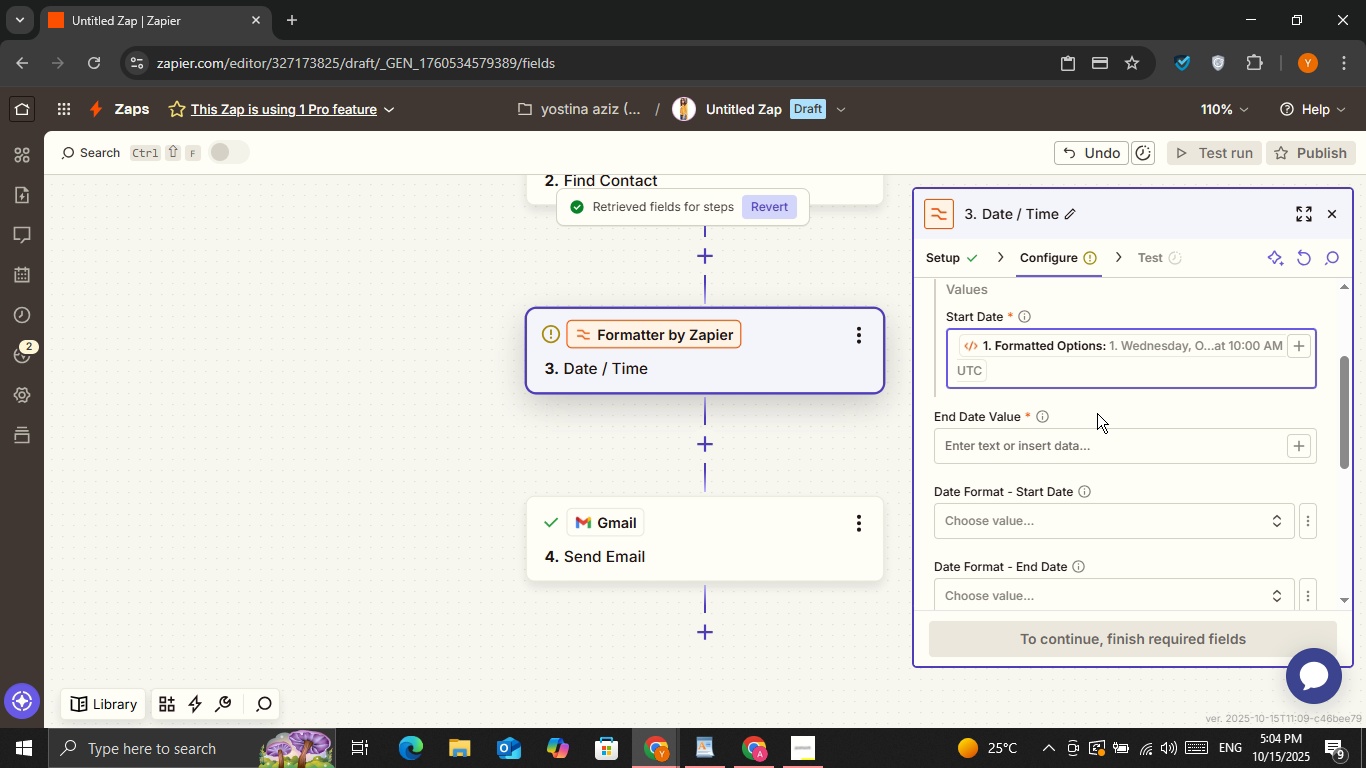 
scroll: coordinate [1097, 413], scroll_direction: down, amount: 1.0
 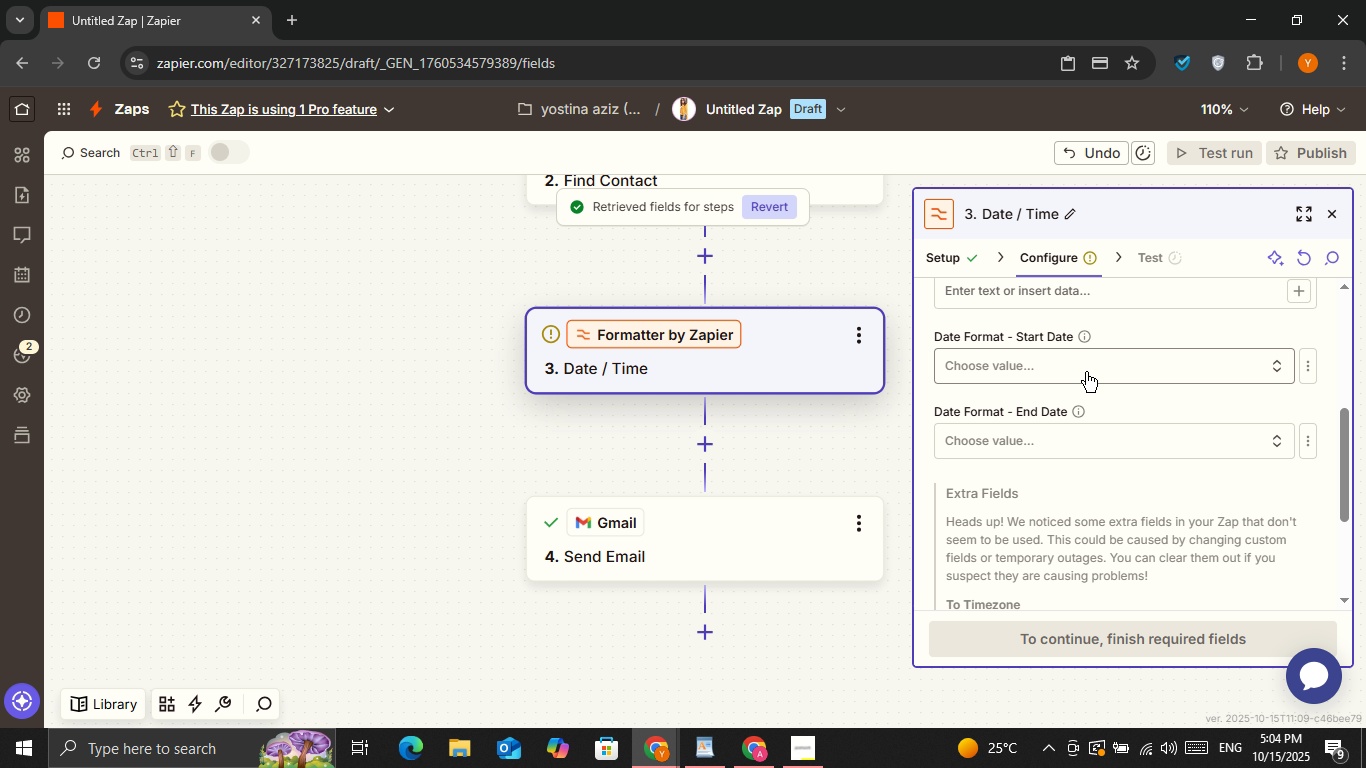 
left_click([1086, 372])
 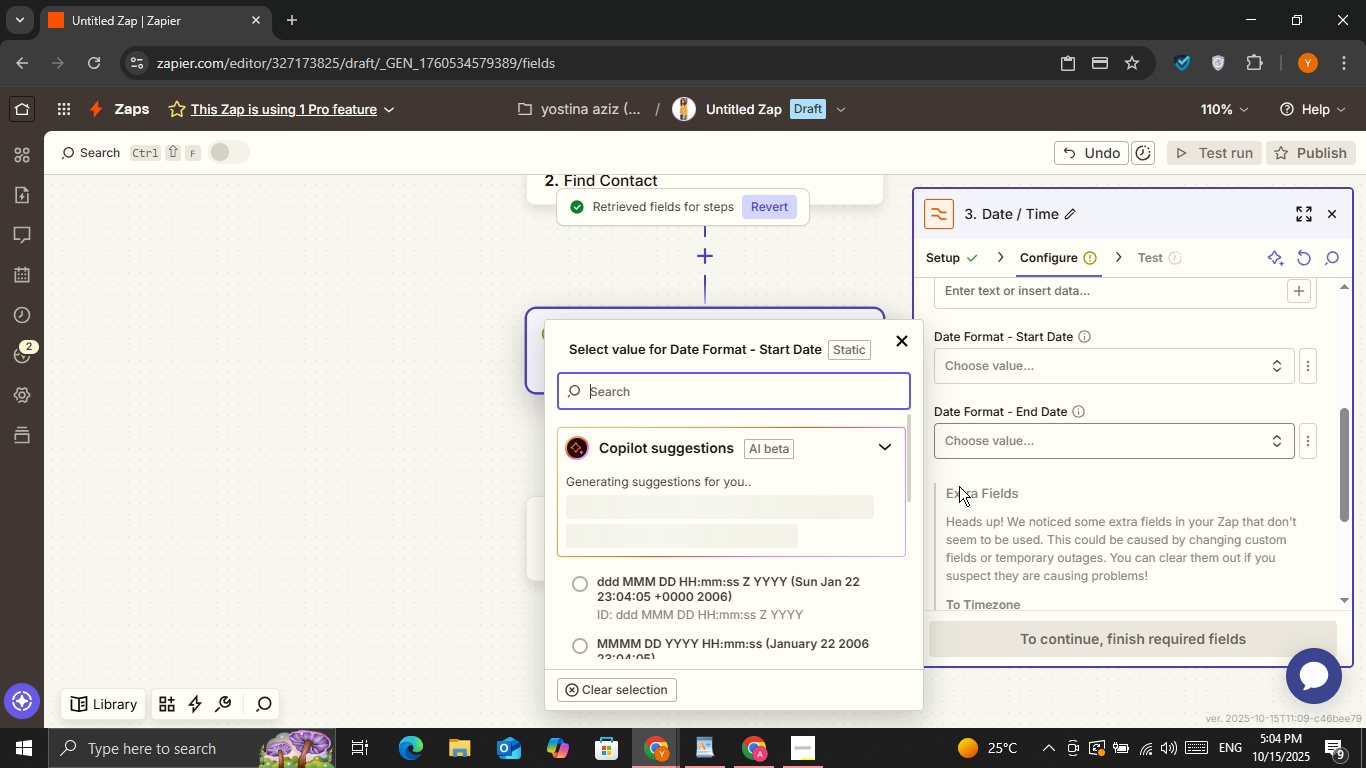 
scroll: coordinate [806, 522], scroll_direction: down, amount: 2.0
 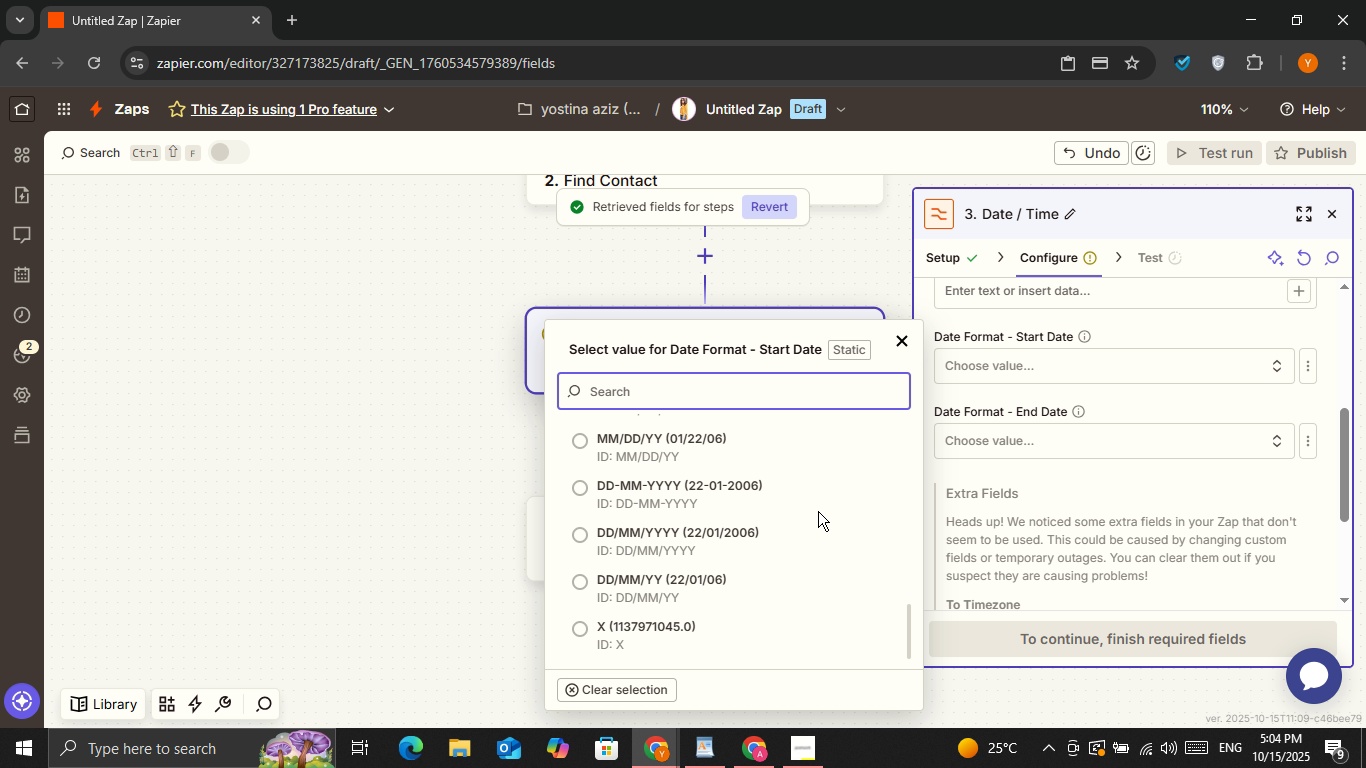 
left_click([1034, 436])
 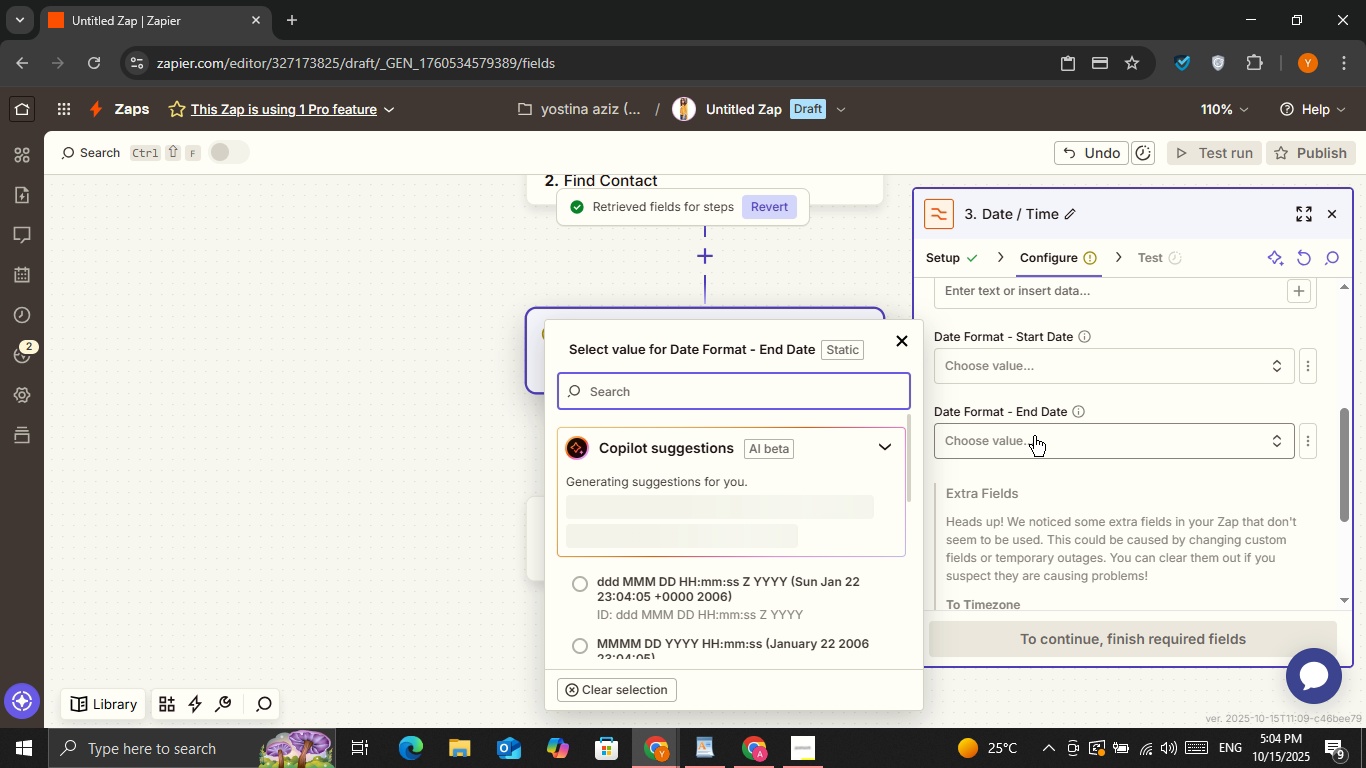 
left_click([1034, 436])
 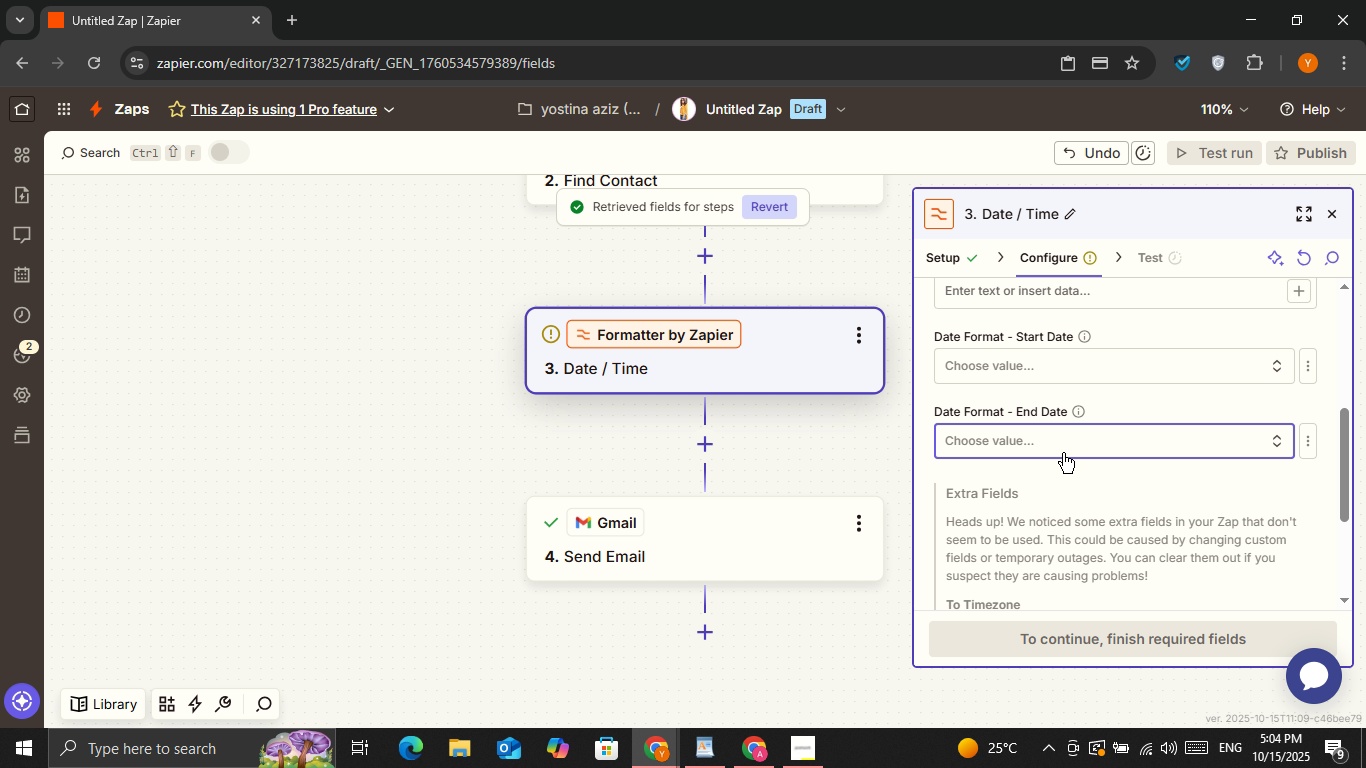 
scroll: coordinate [1063, 453], scroll_direction: down, amount: 1.0
 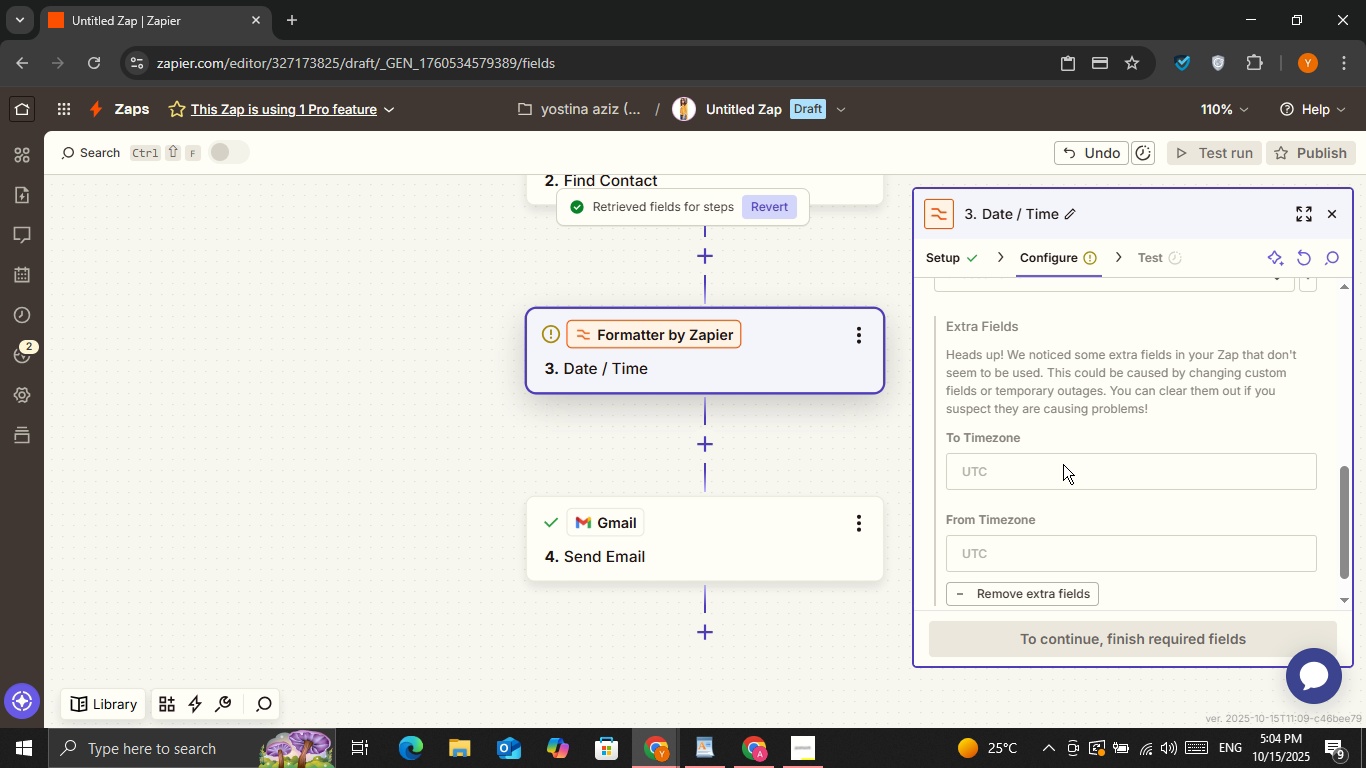 
left_click([1063, 464])
 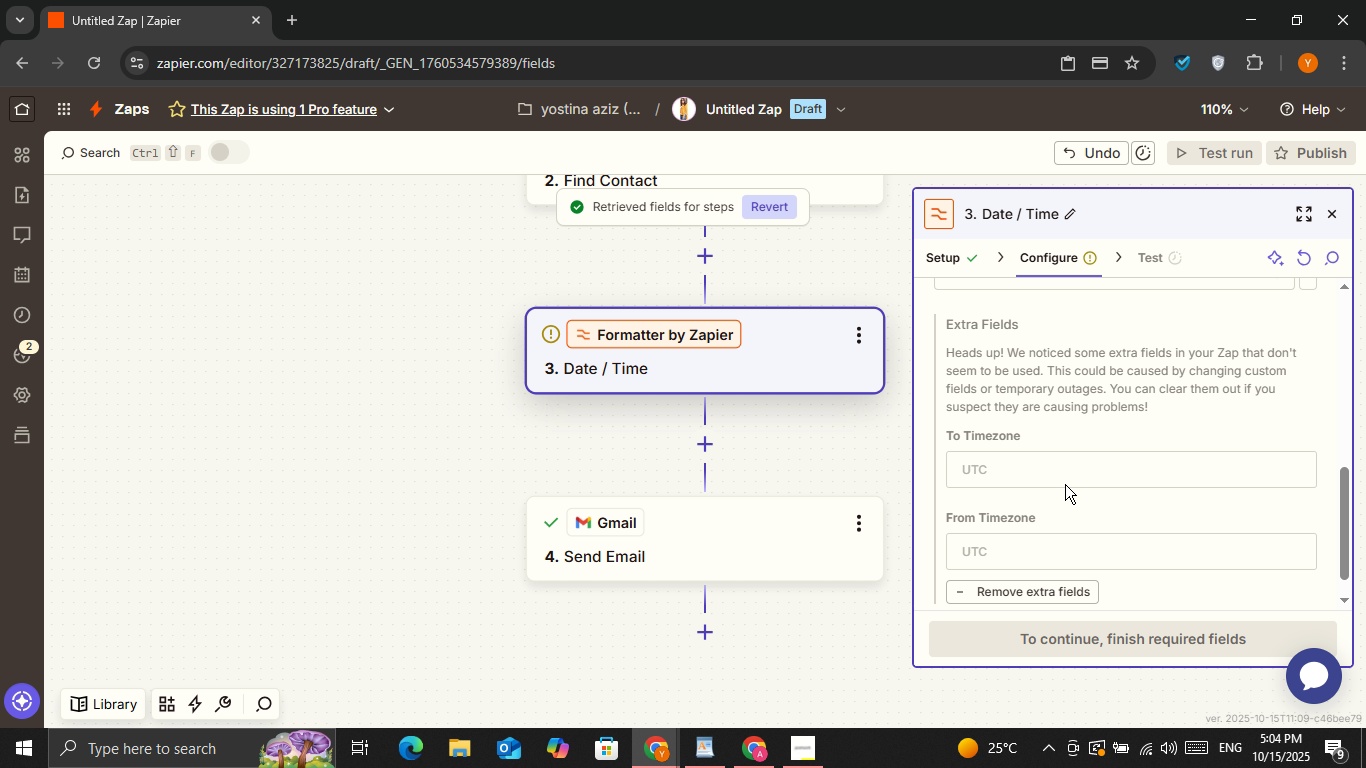 
scroll: coordinate [1065, 484], scroll_direction: down, amount: 1.0
 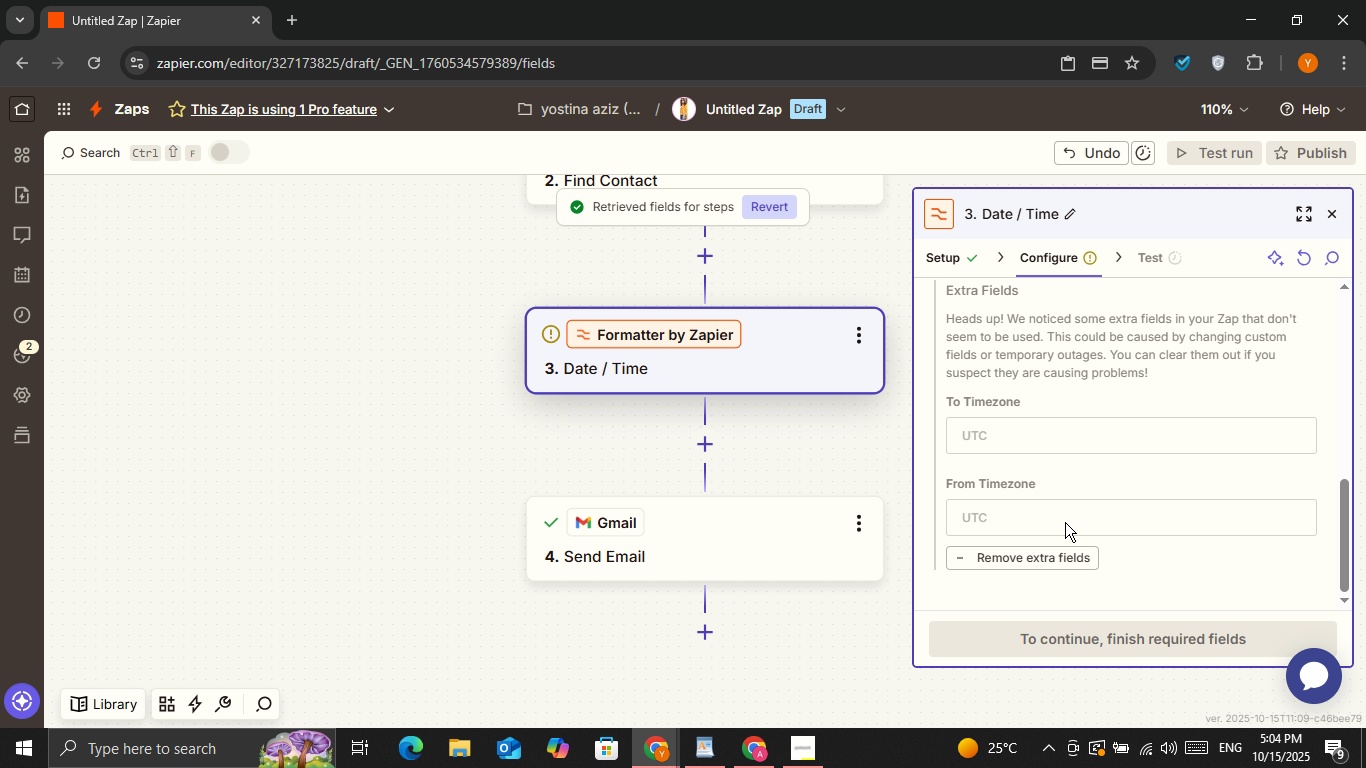 
scroll: coordinate [1061, 504], scroll_direction: up, amount: 1.0
 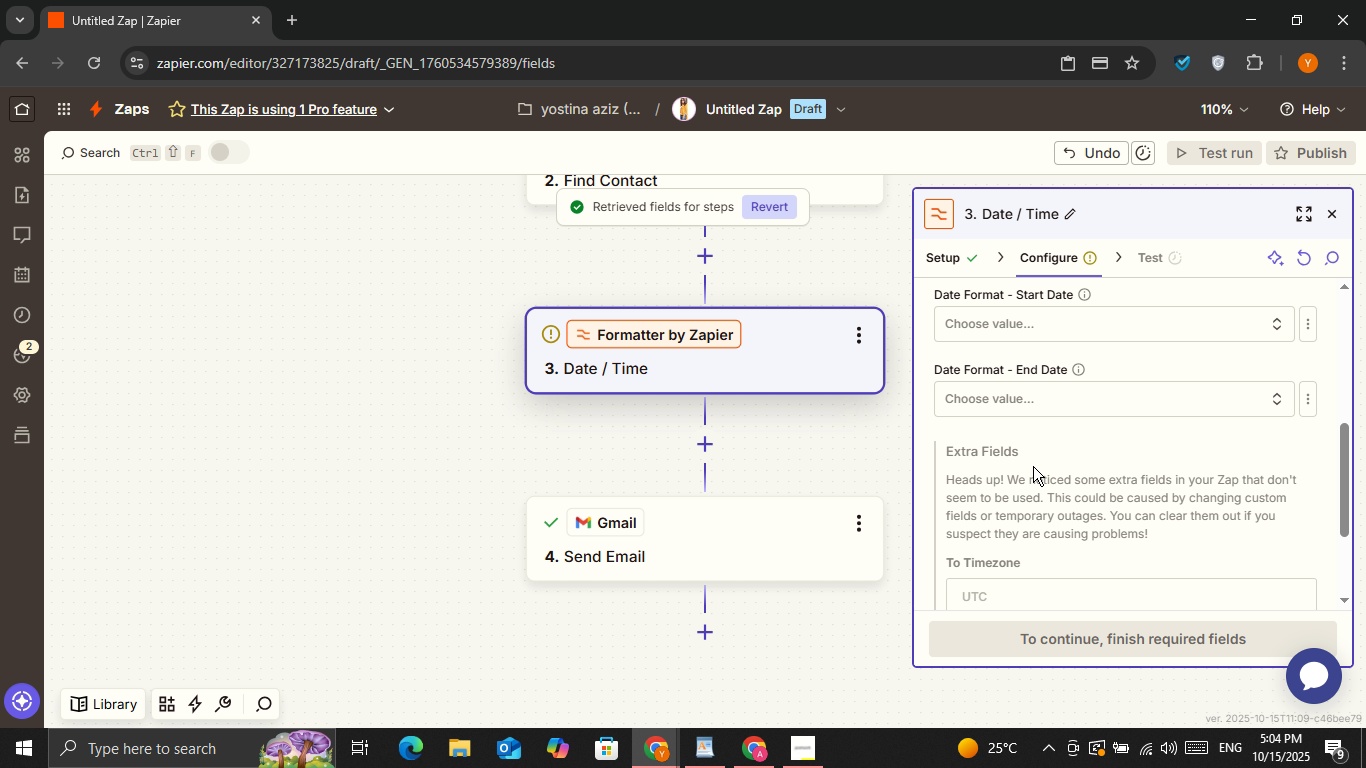 
left_click([1018, 482])
 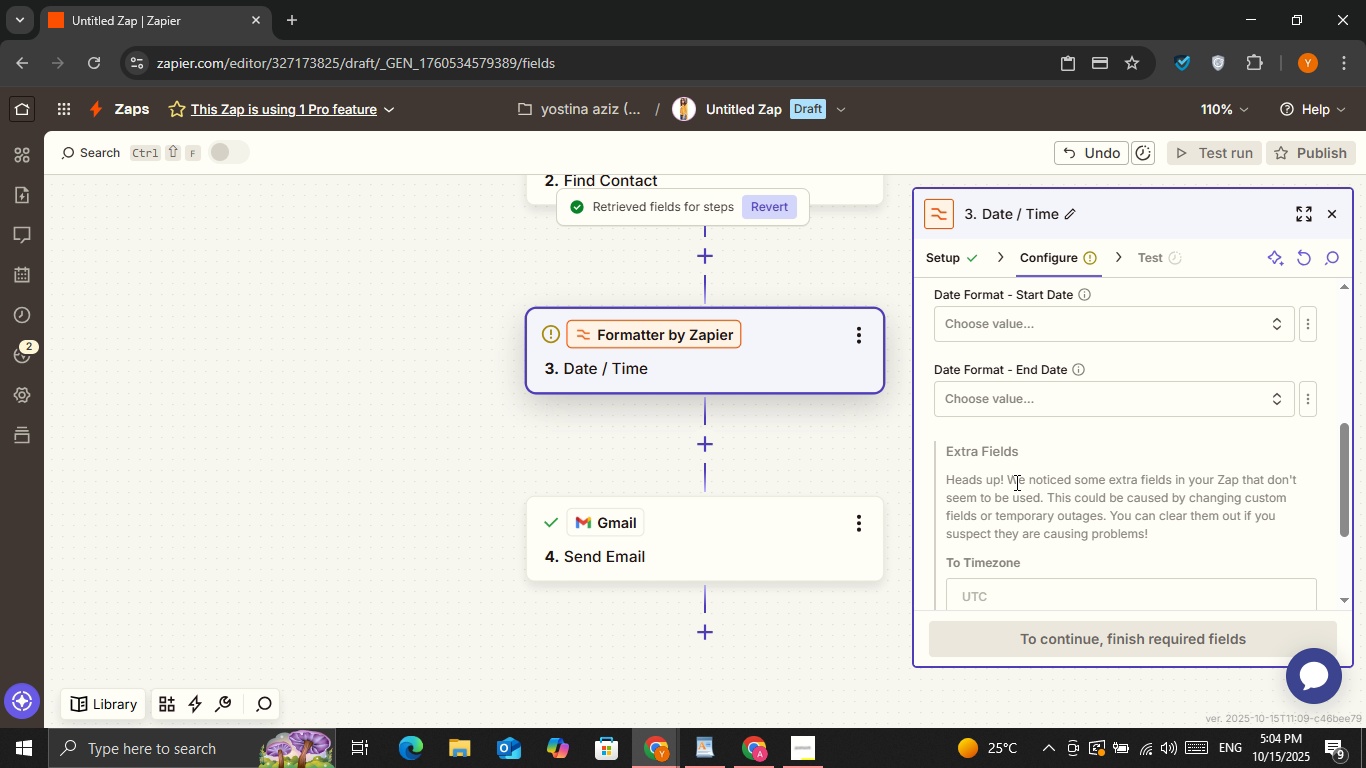 
left_click_drag(start_coordinate=[1015, 482], to_coordinate=[1145, 544])
 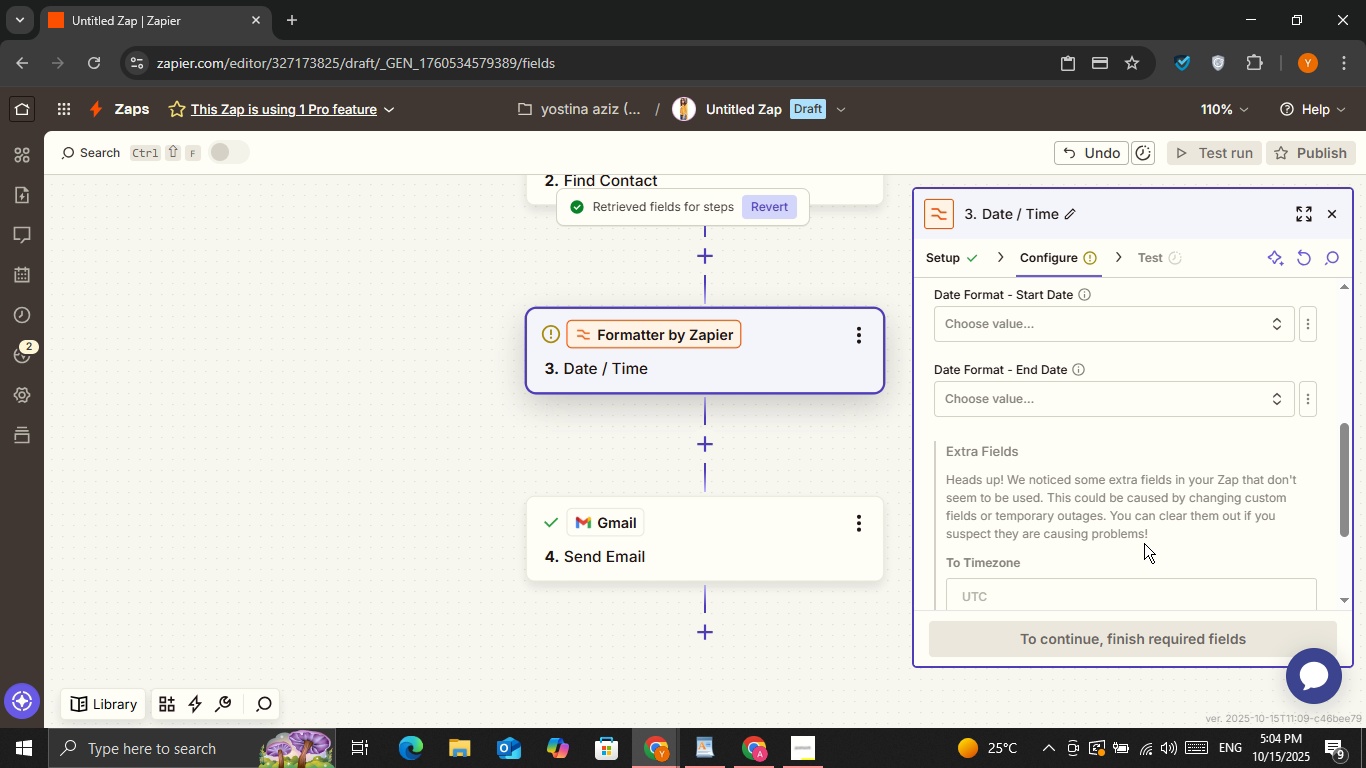 
left_click([1144, 543])
 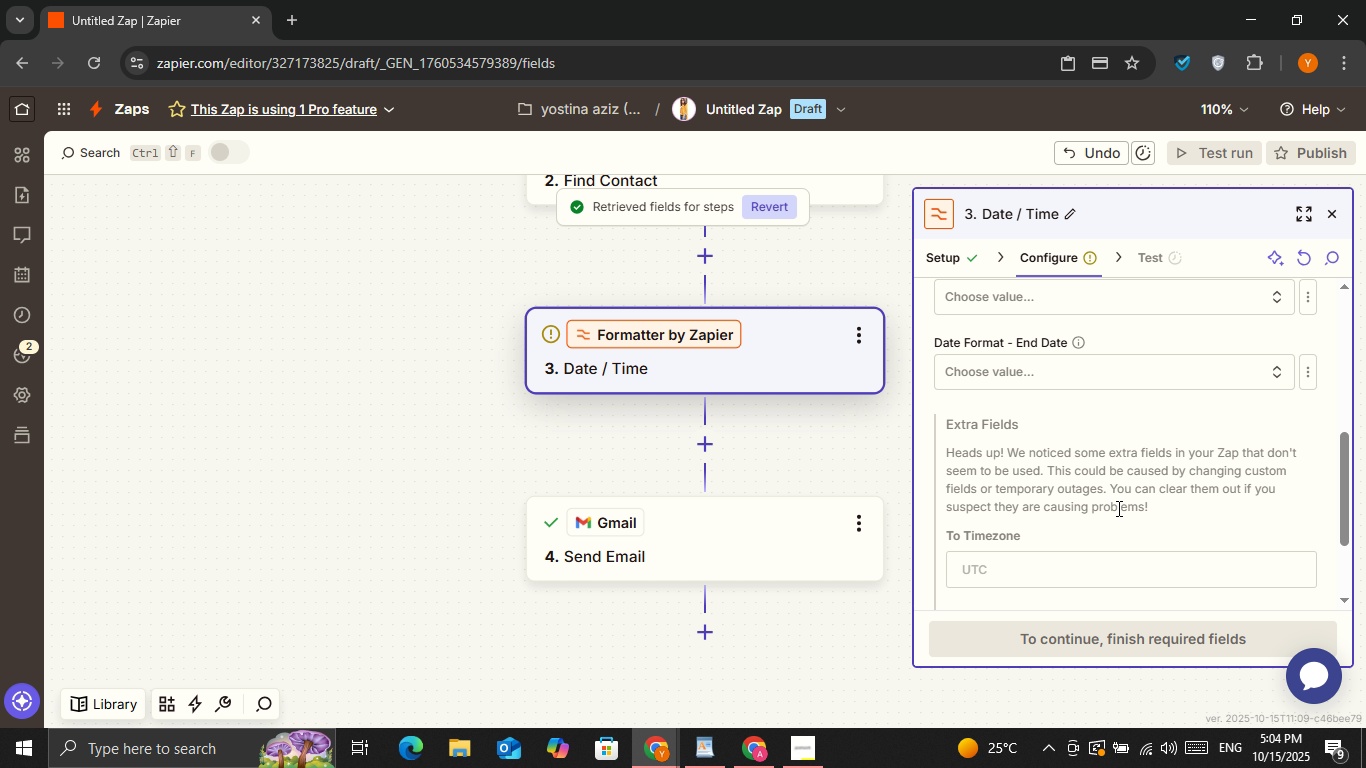 
scroll: coordinate [1117, 508], scroll_direction: down, amount: 1.0
 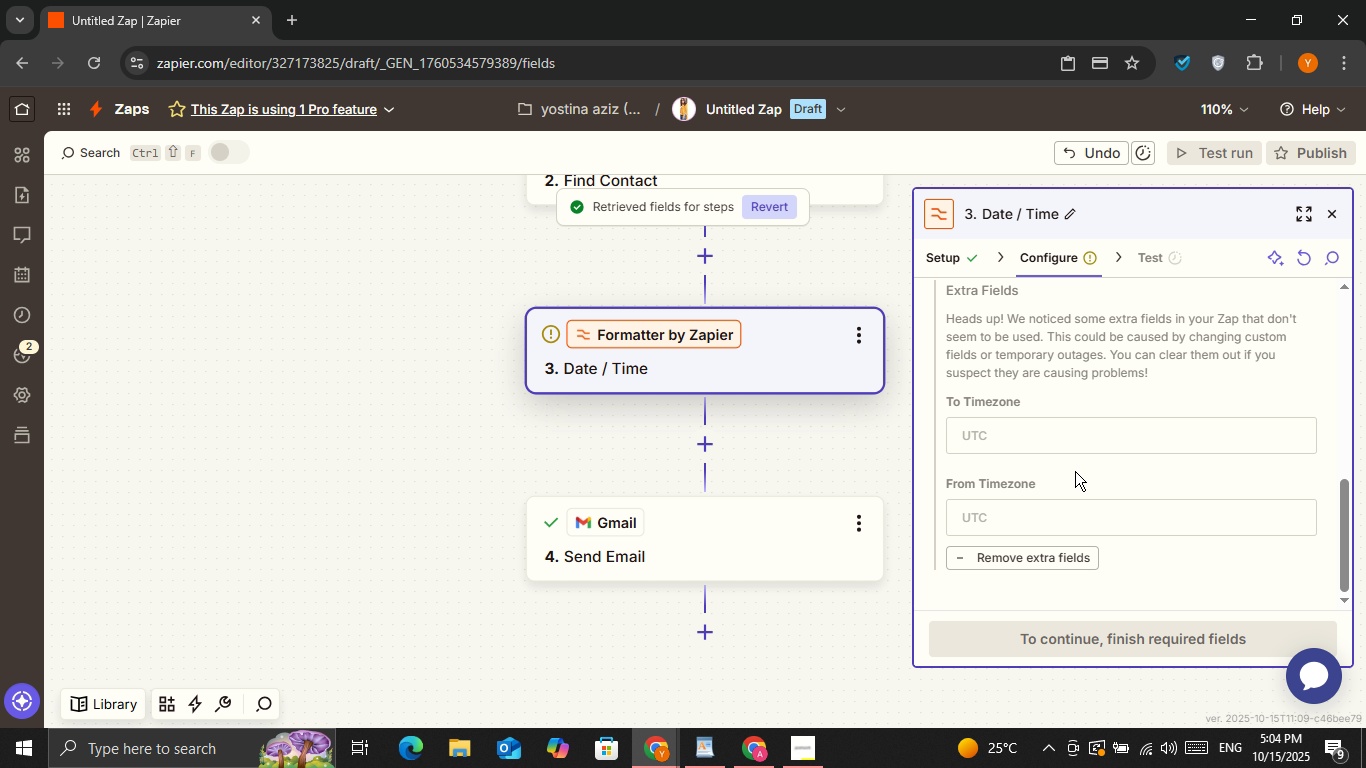 
double_click([1077, 442])
 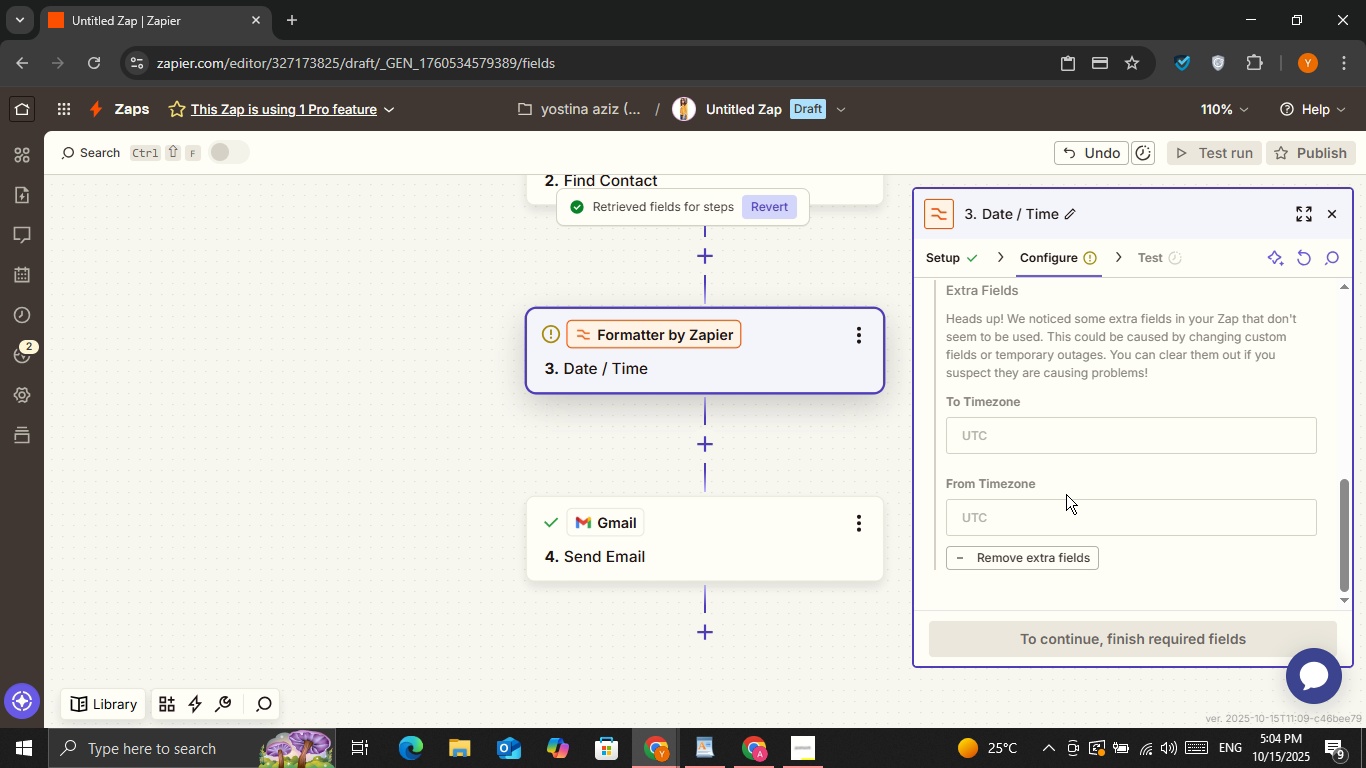 
triple_click([1066, 494])
 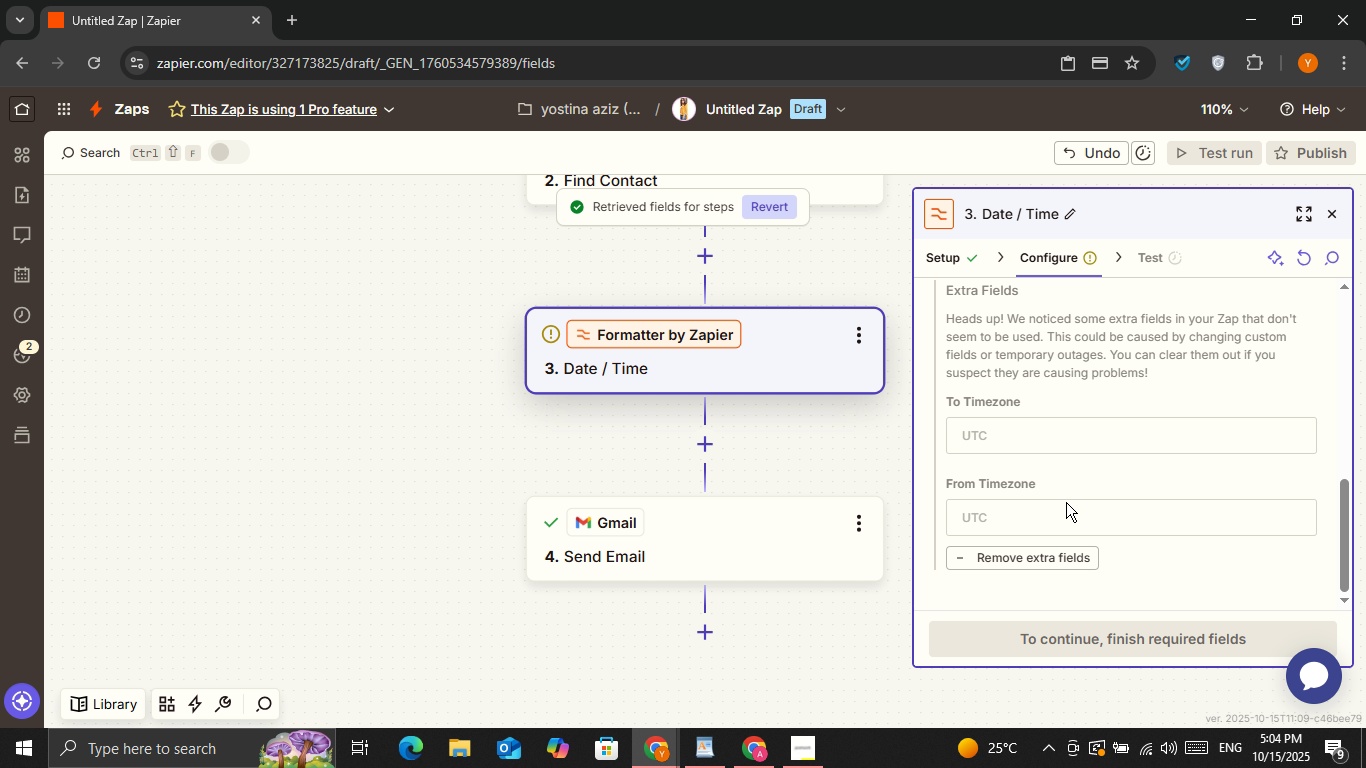 
triple_click([1066, 495])
 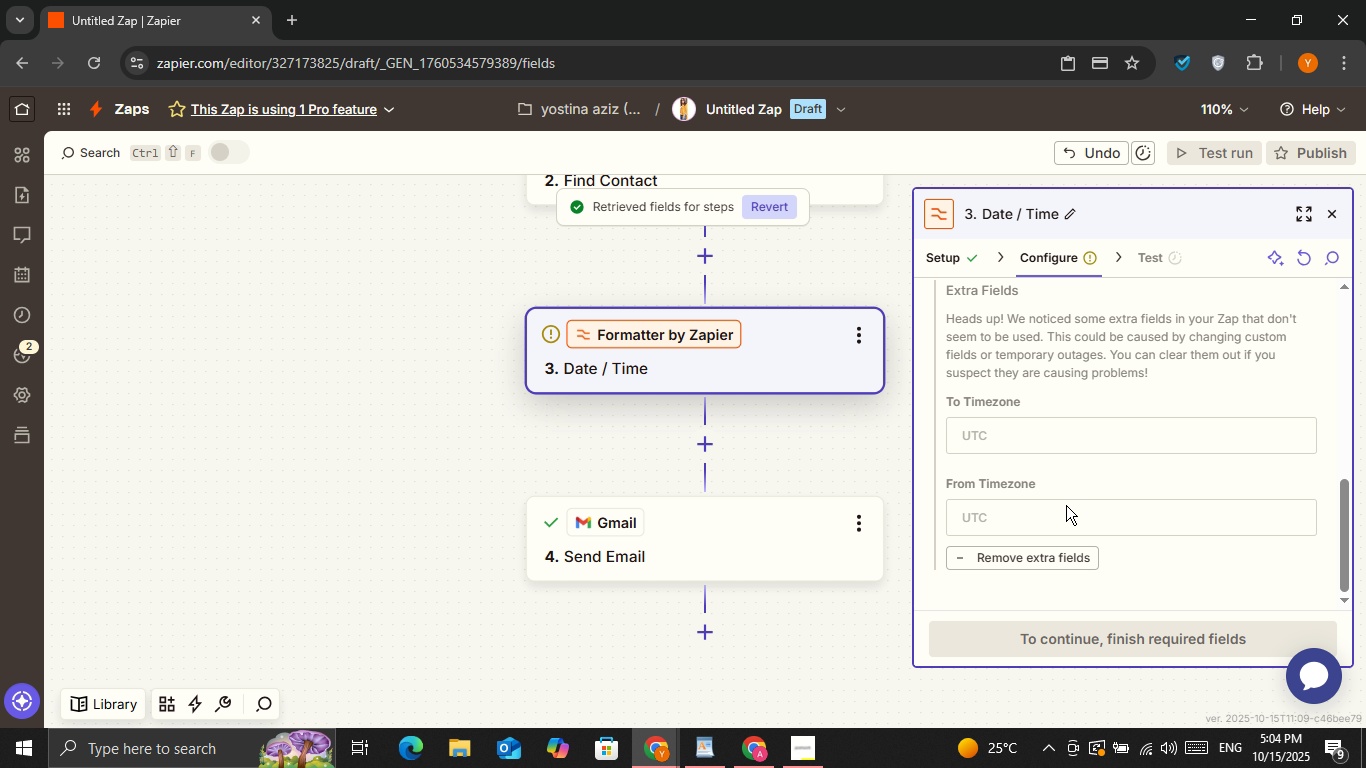 
triple_click([1066, 505])
 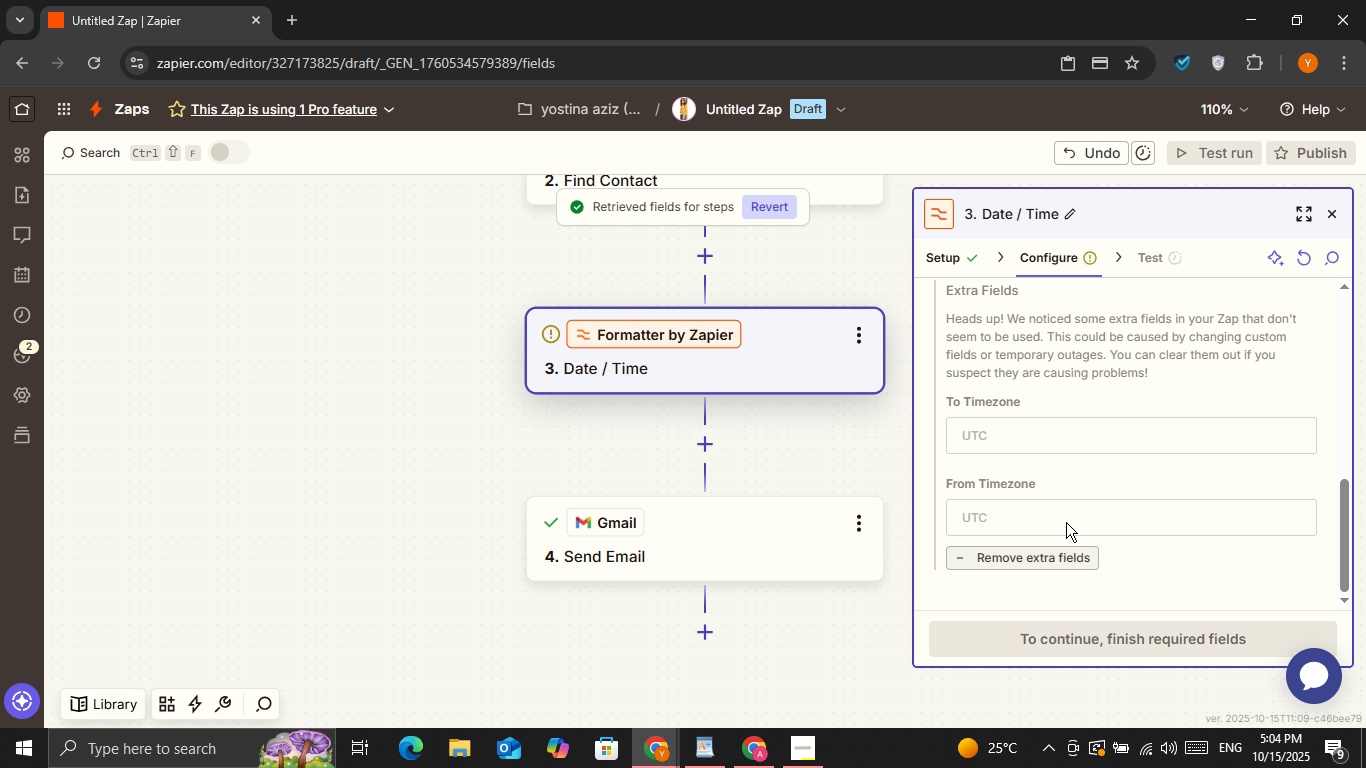 
scroll: coordinate [1066, 469], scroll_direction: up, amount: 2.0
 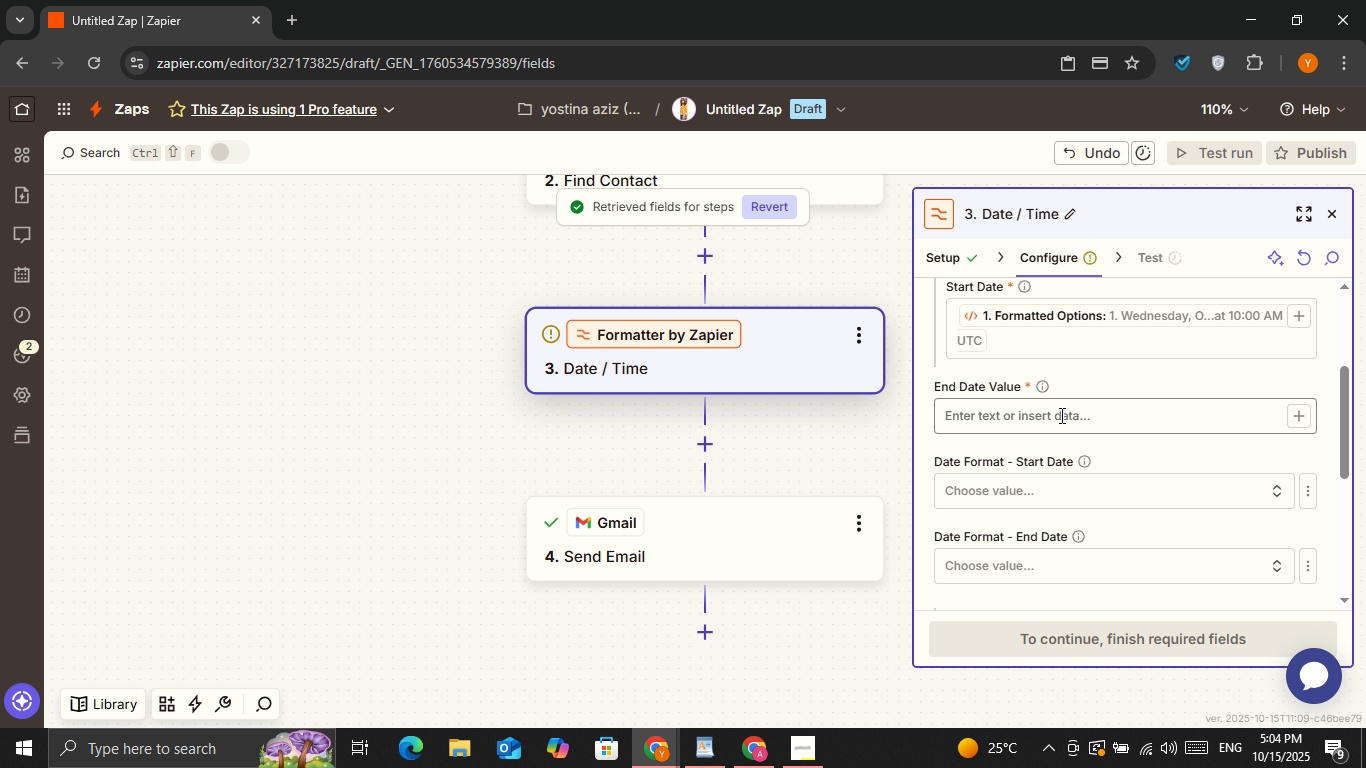 
left_click([1060, 415])
 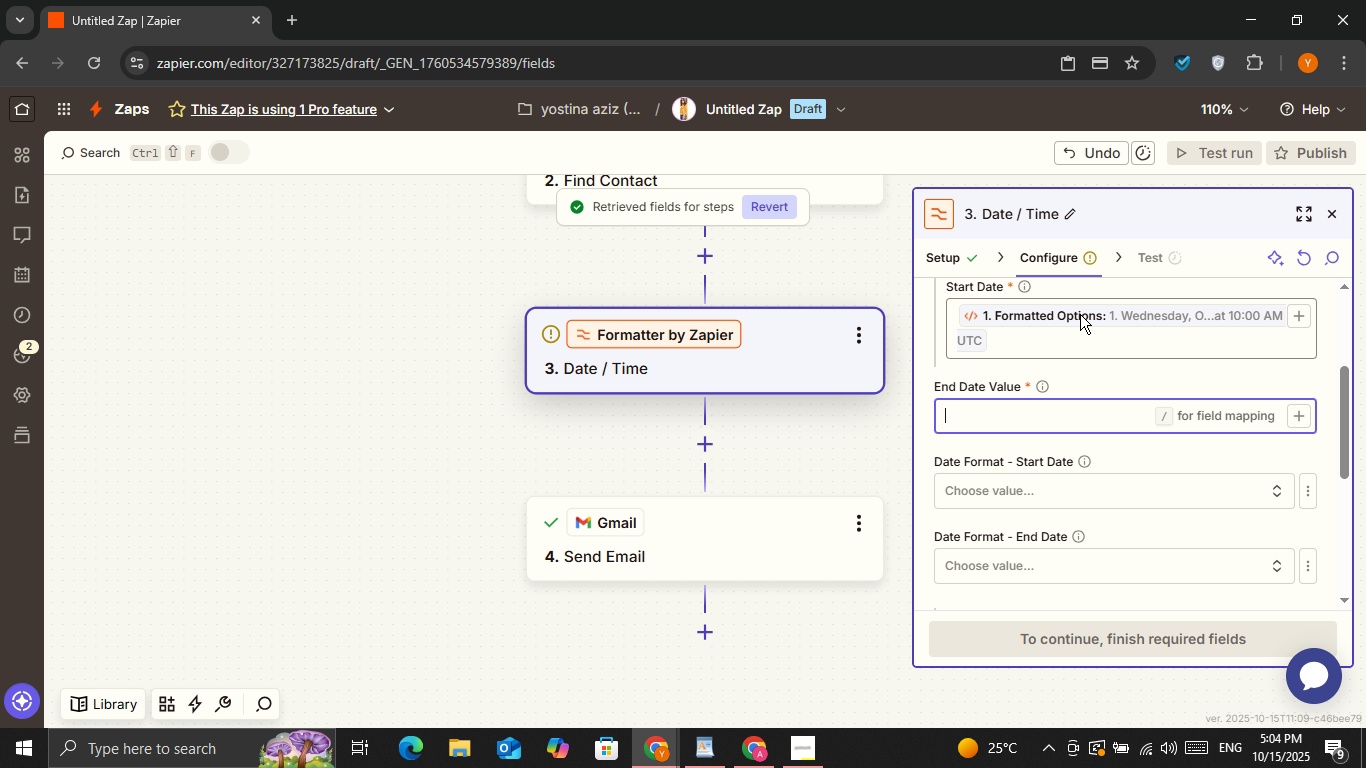 
left_click([1076, 314])
 